 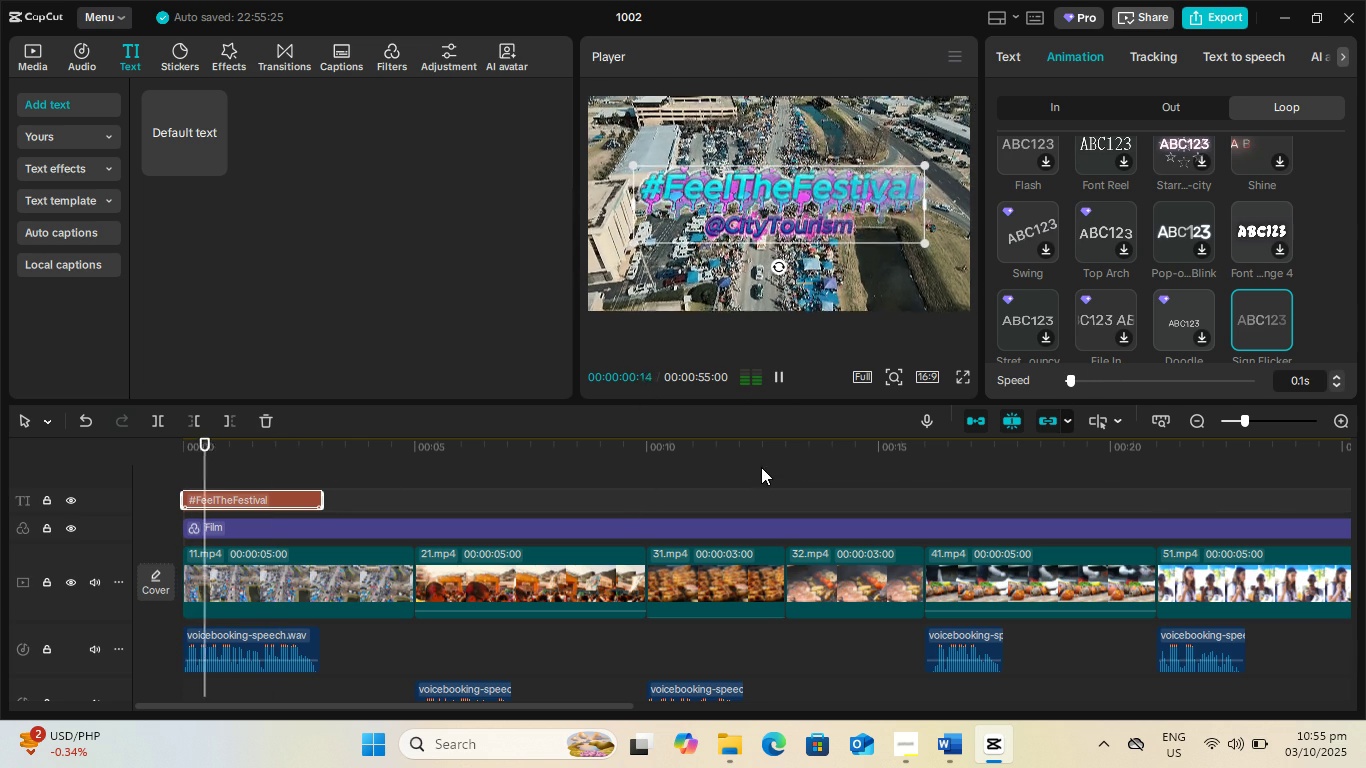 
left_click([778, 371])
 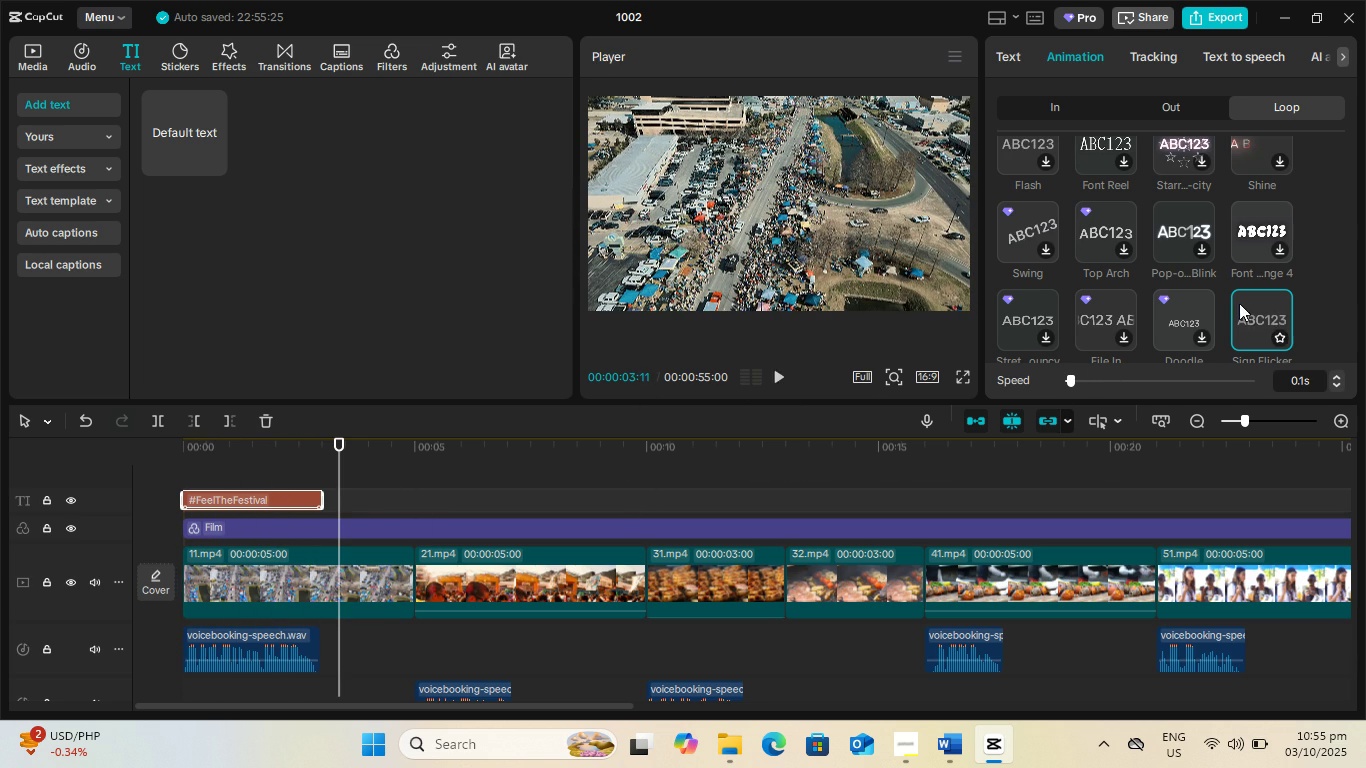 
scroll: coordinate [1165, 232], scroll_direction: down, amount: 4.0
 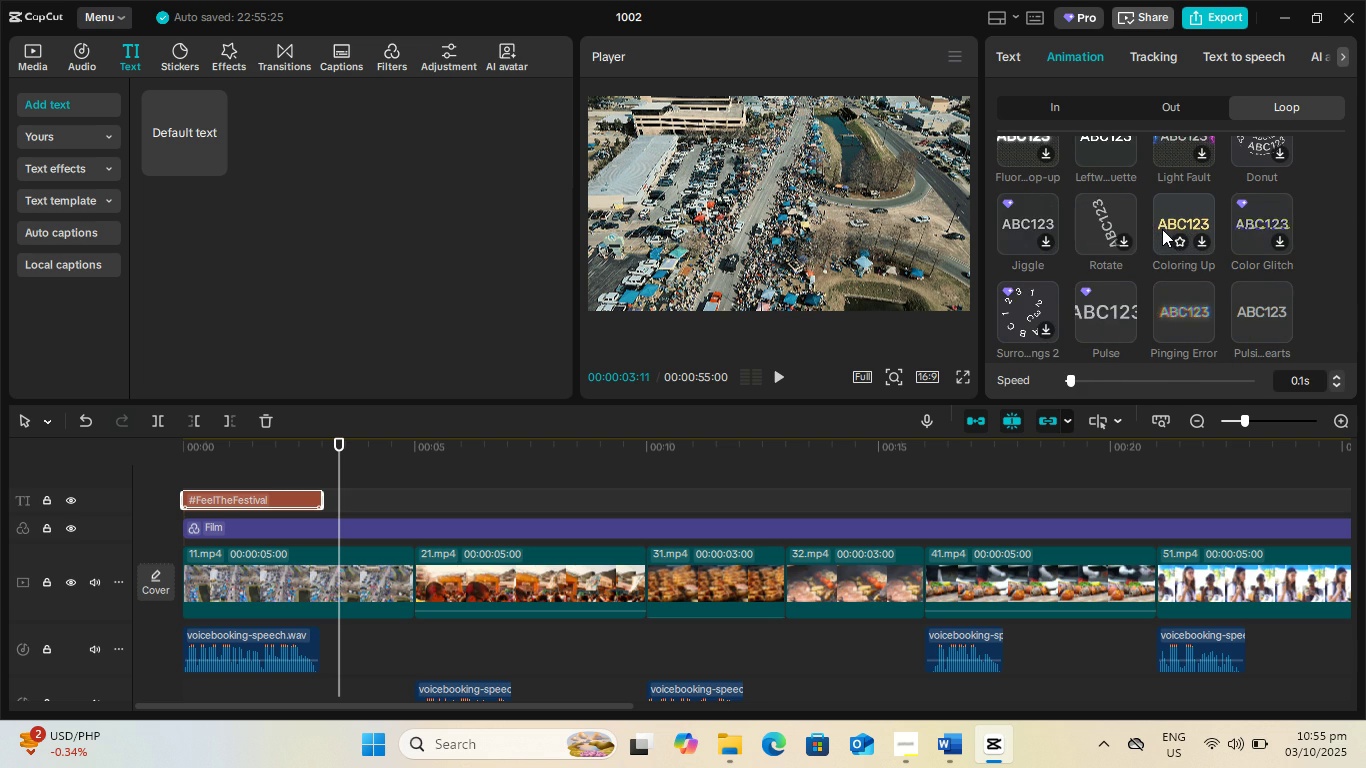 
left_click([1164, 228])
 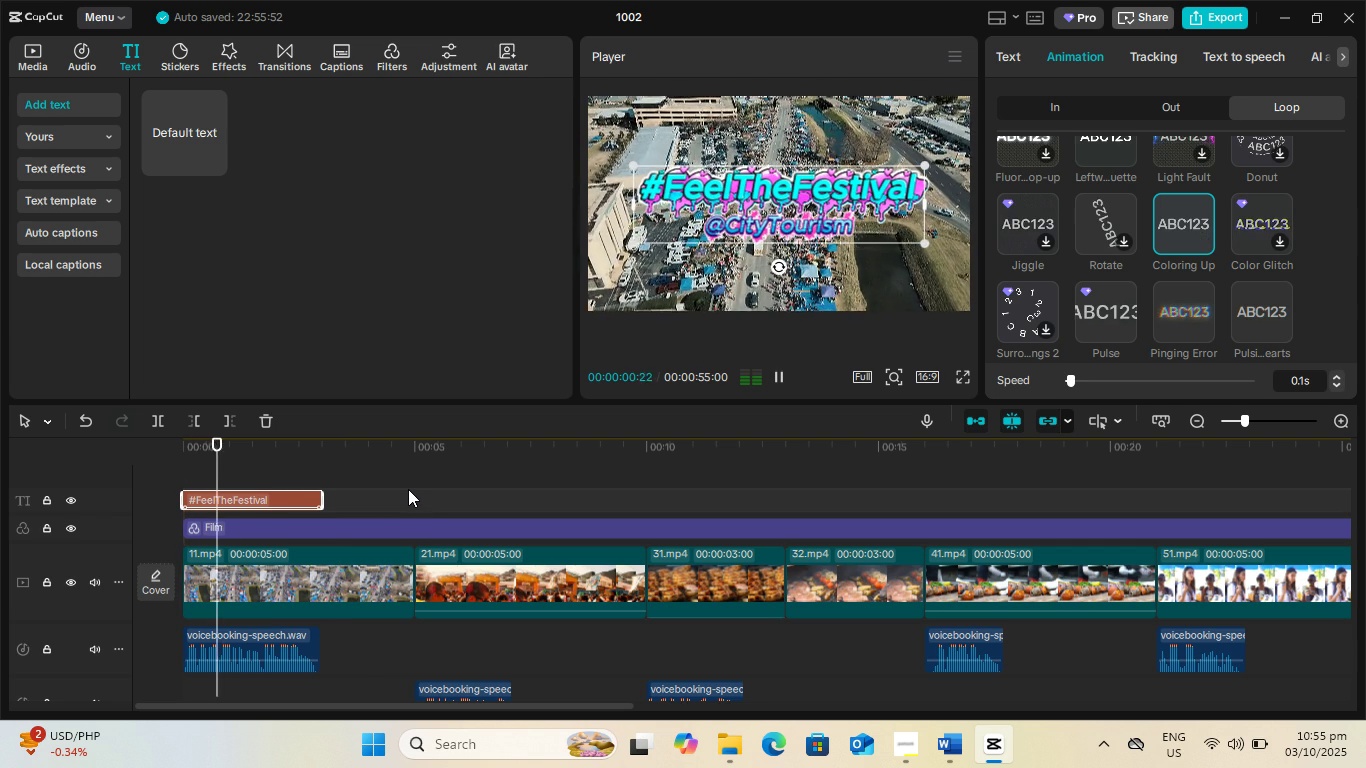 
wait(13.38)
 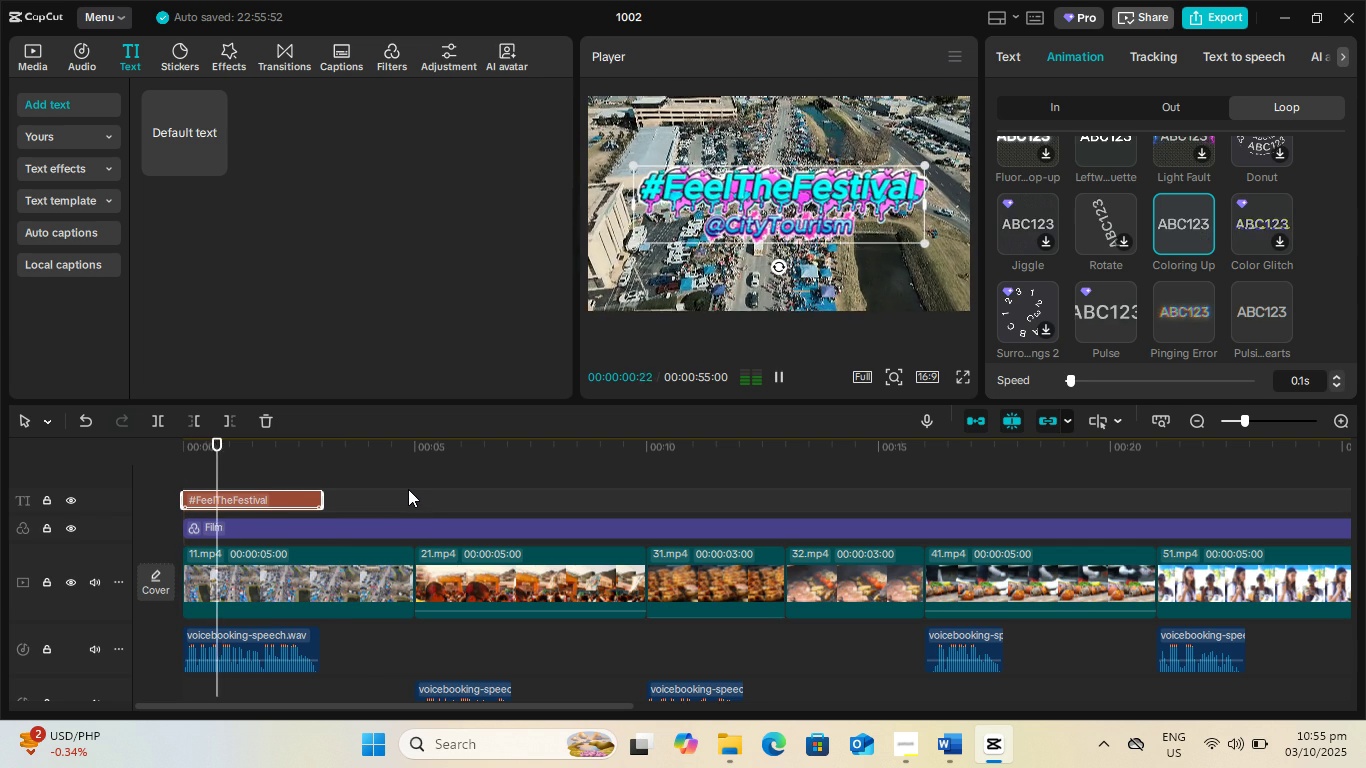 
double_click([1338, 377])
 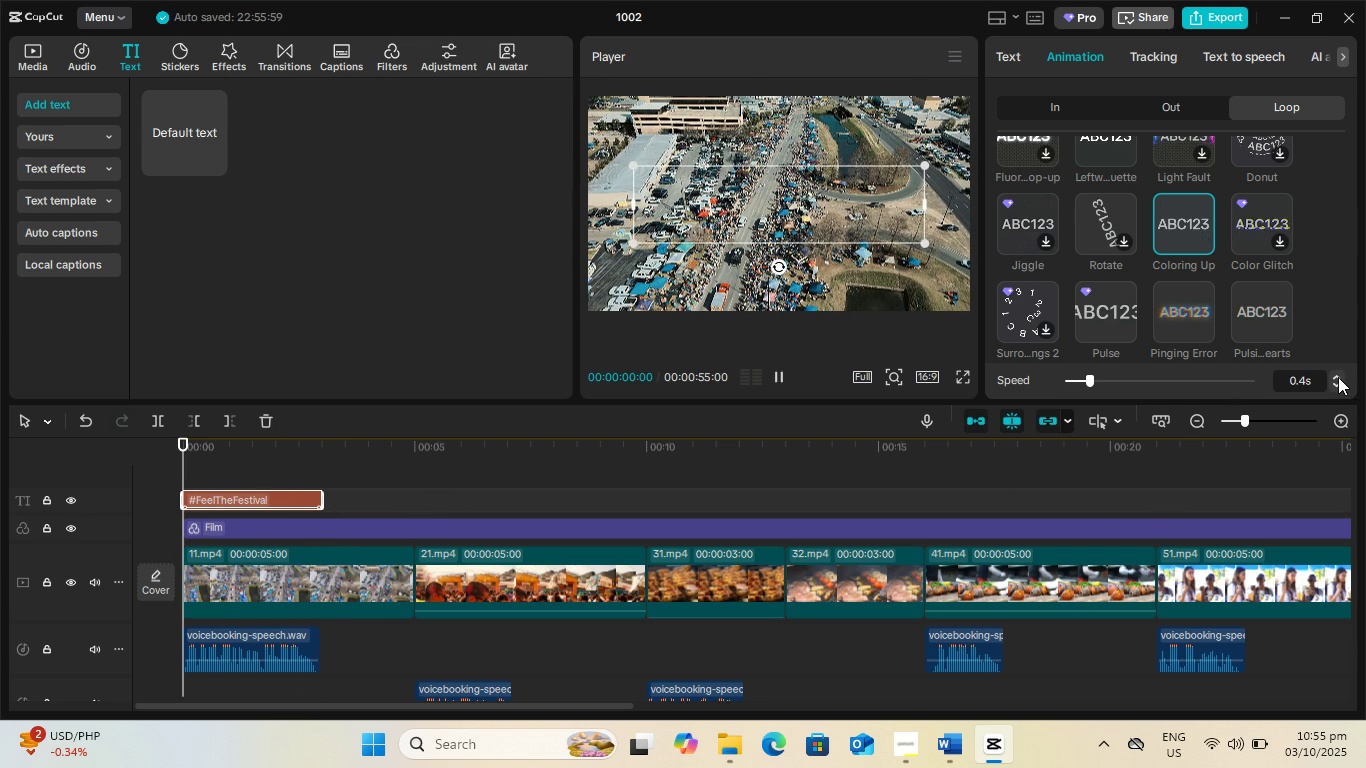 
triple_click([1338, 377])
 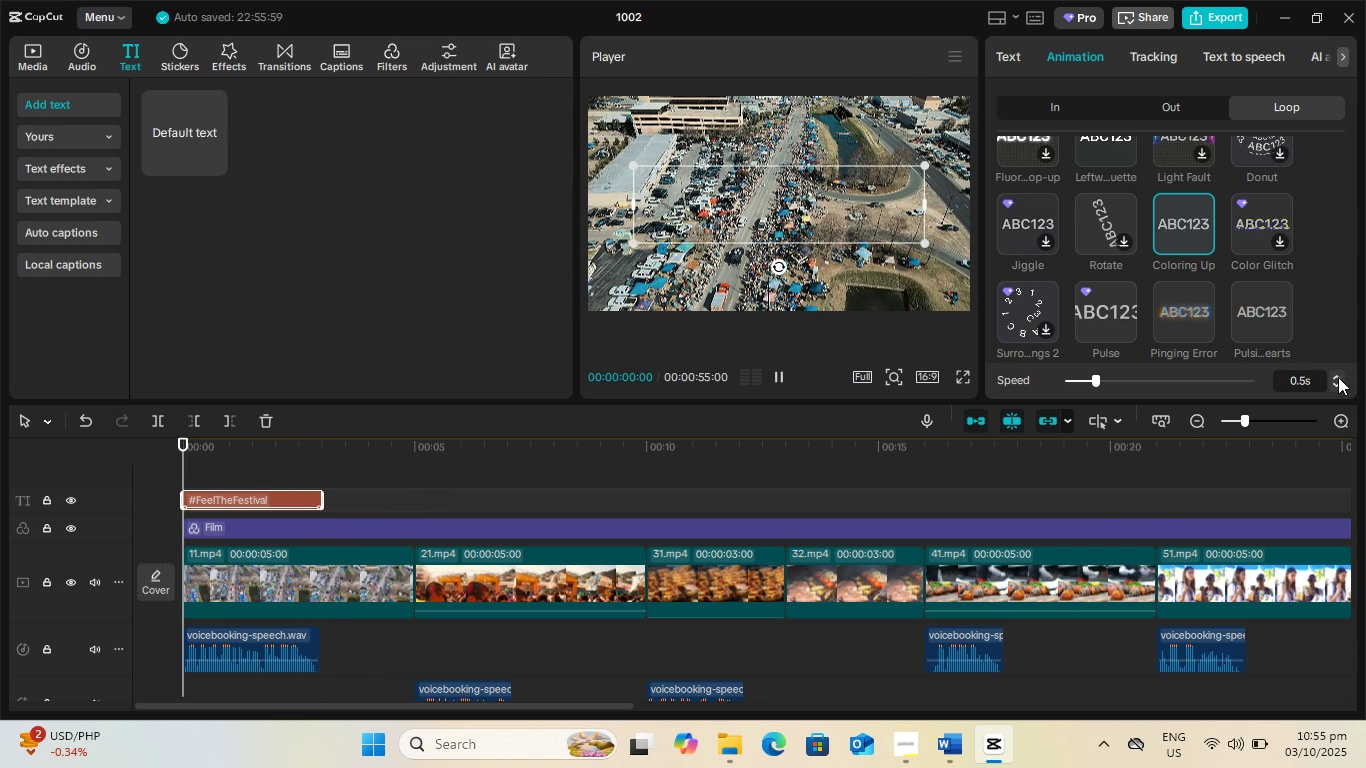 
triple_click([1338, 377])
 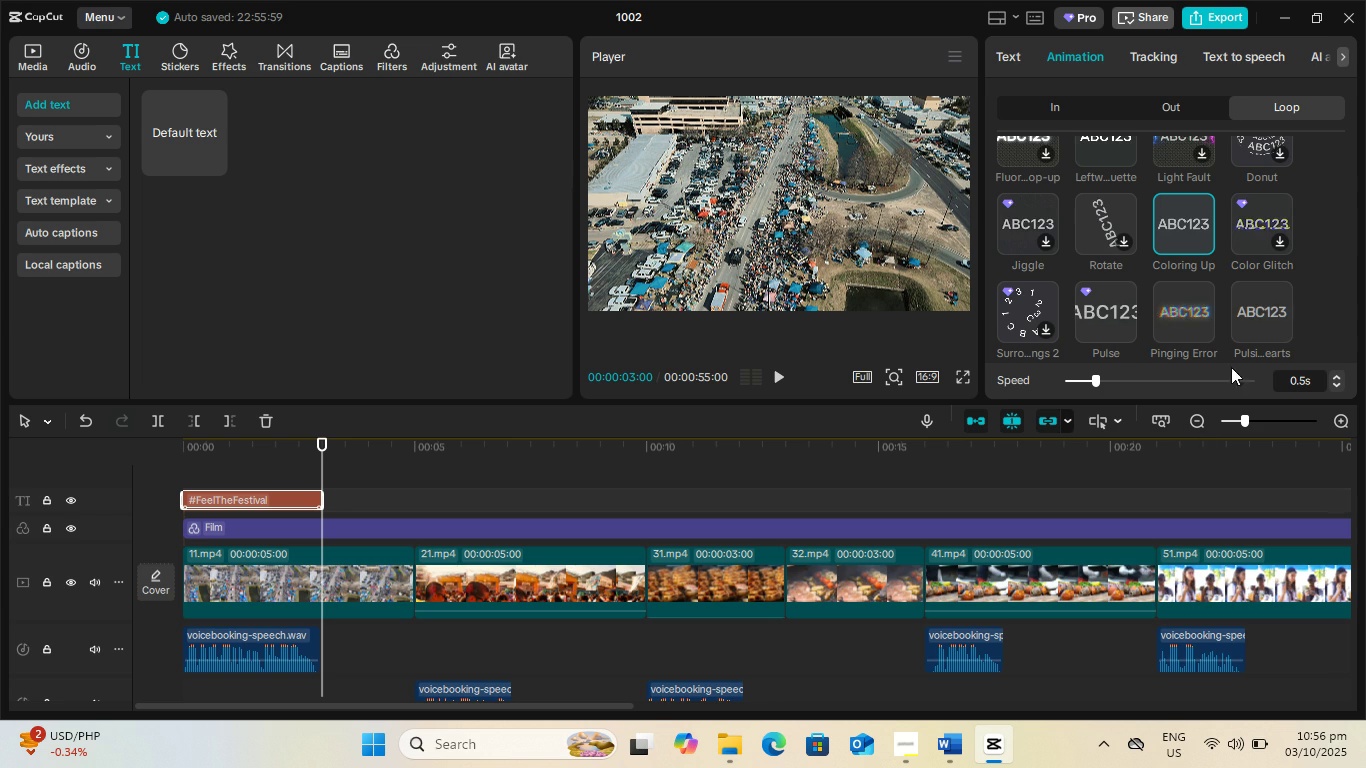 
wait(7.02)
 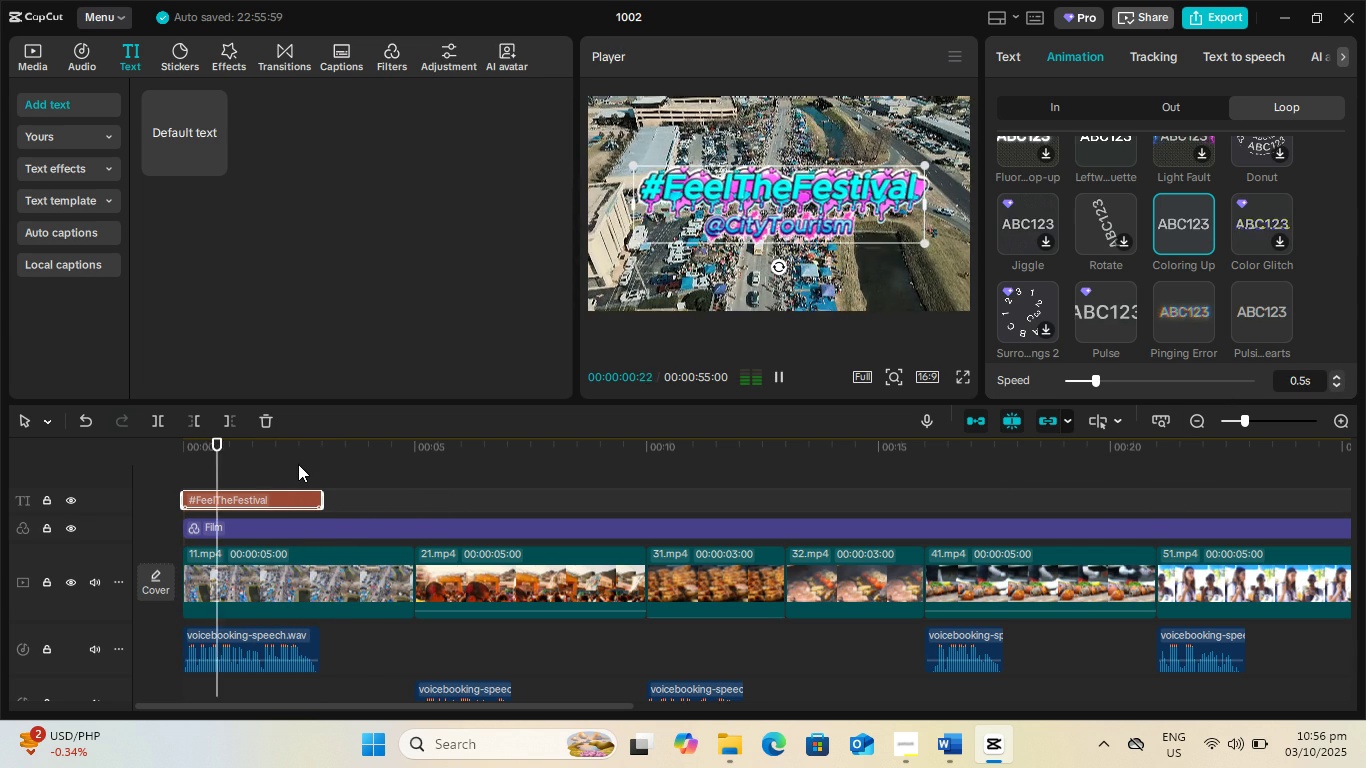 
left_click([1163, 324])
 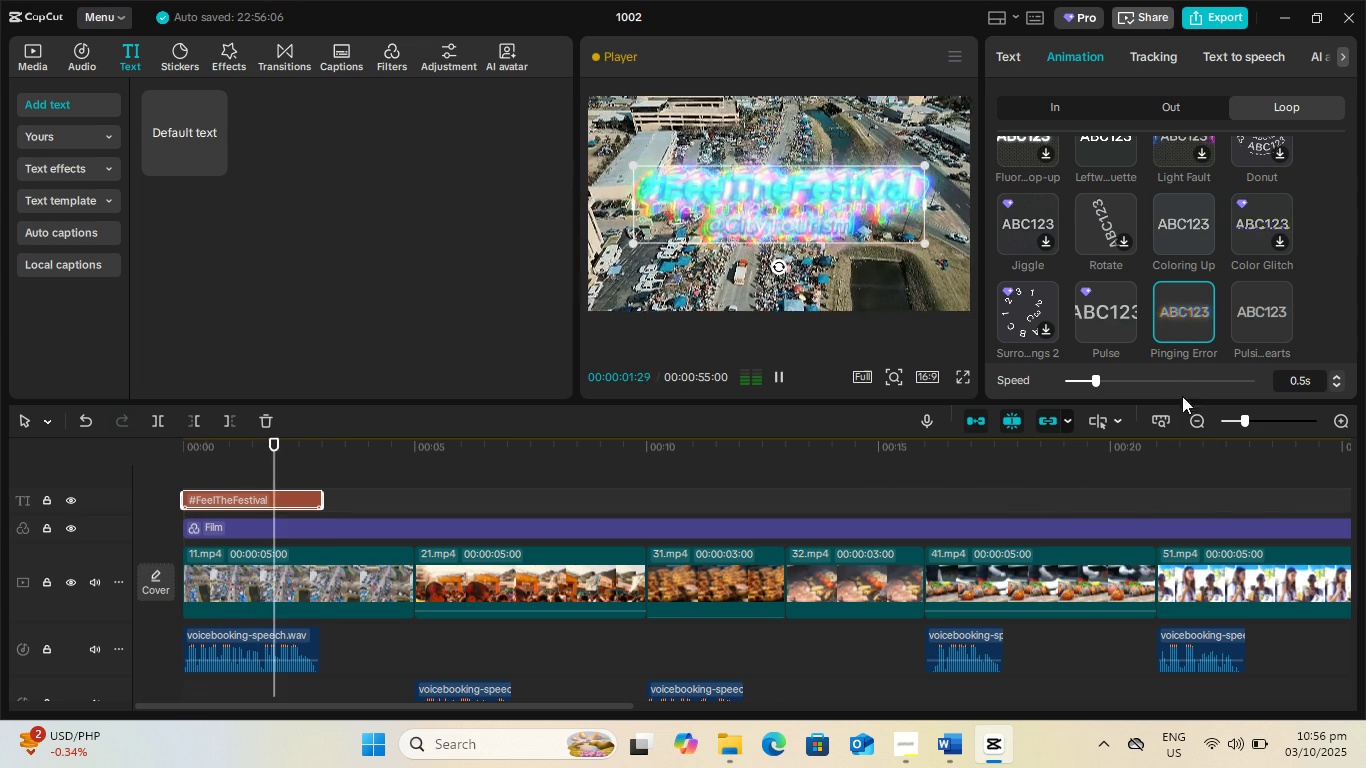 
wait(5.2)
 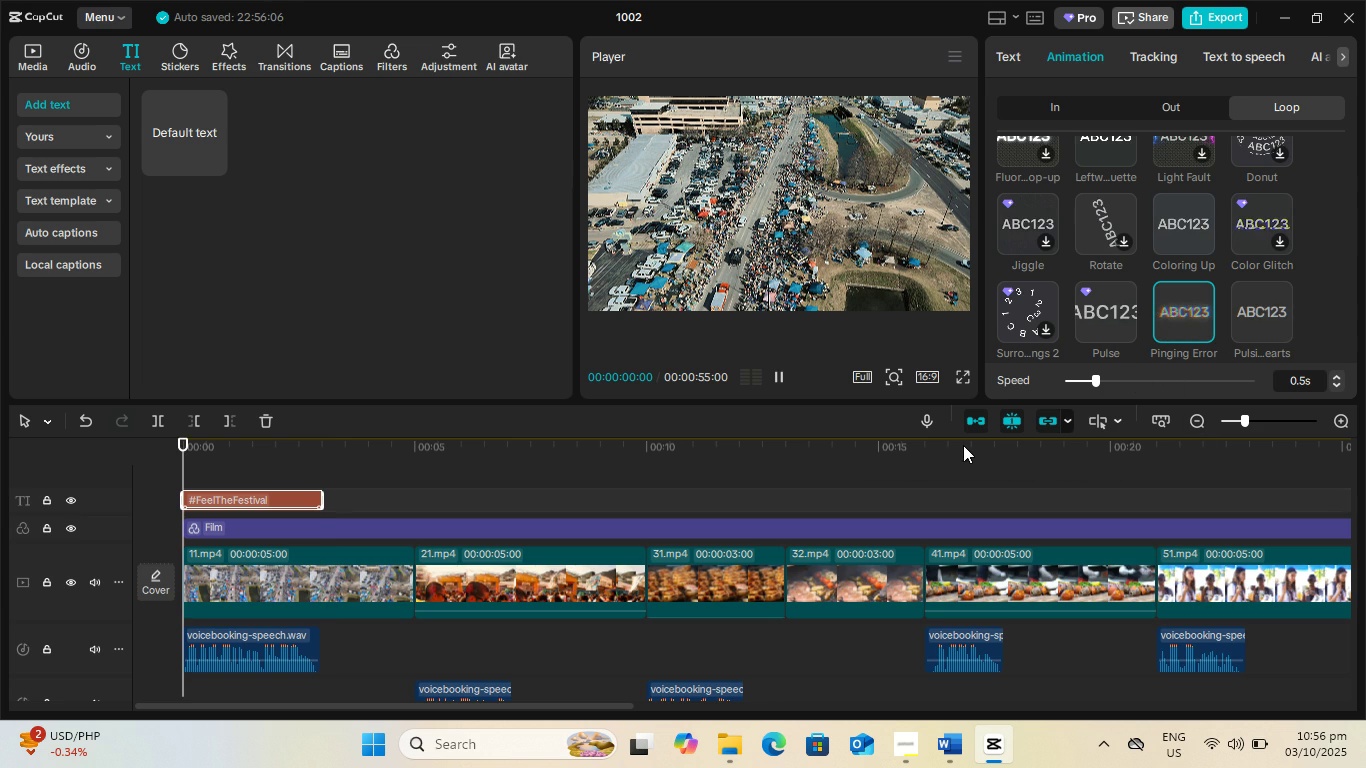 
double_click([1331, 382])
 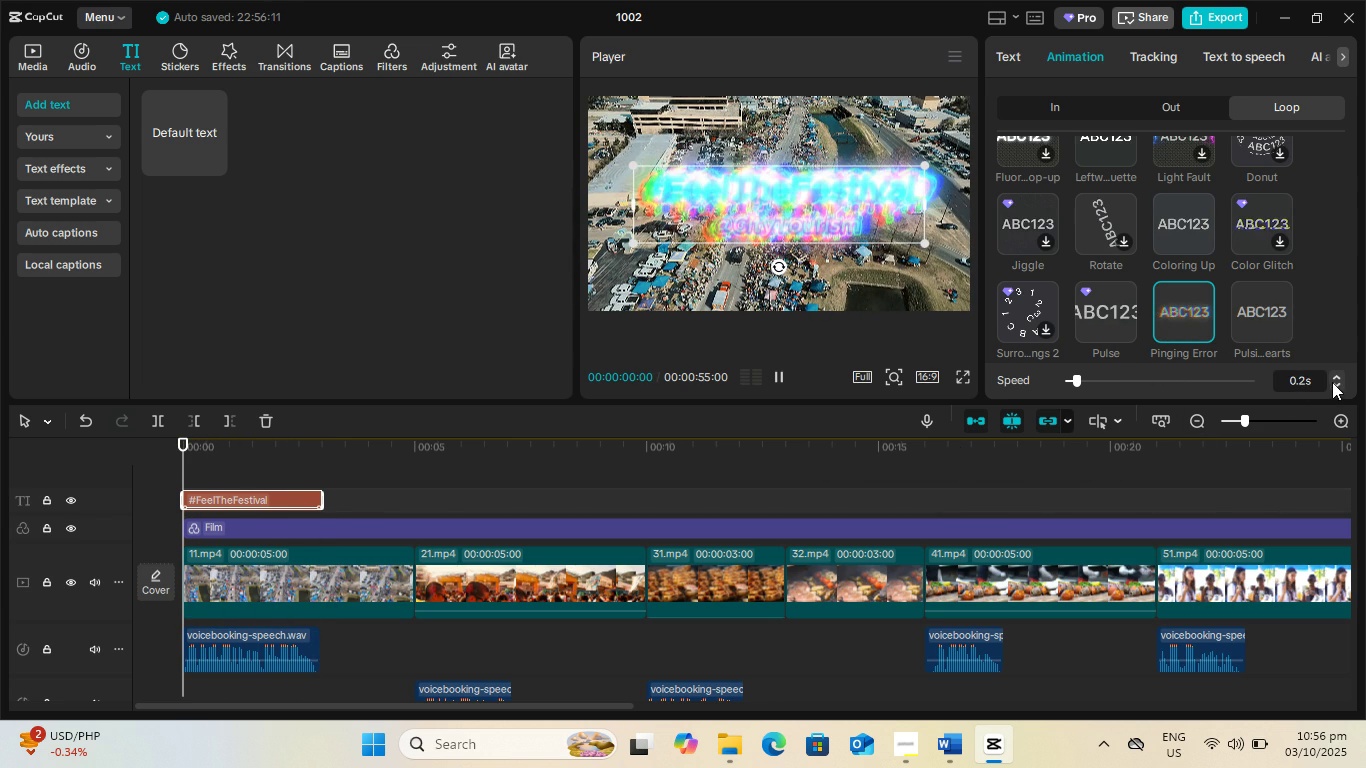 
triple_click([1332, 382])
 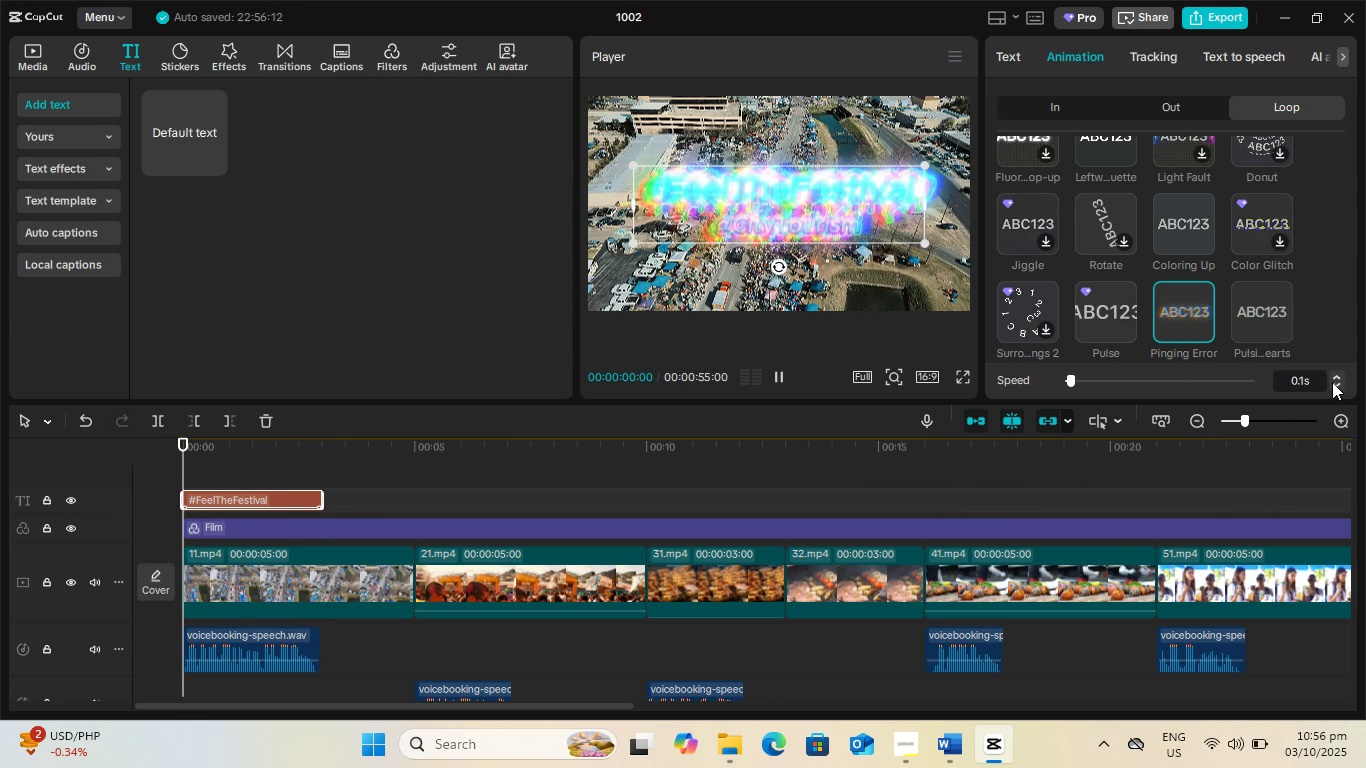 
triple_click([1332, 382])
 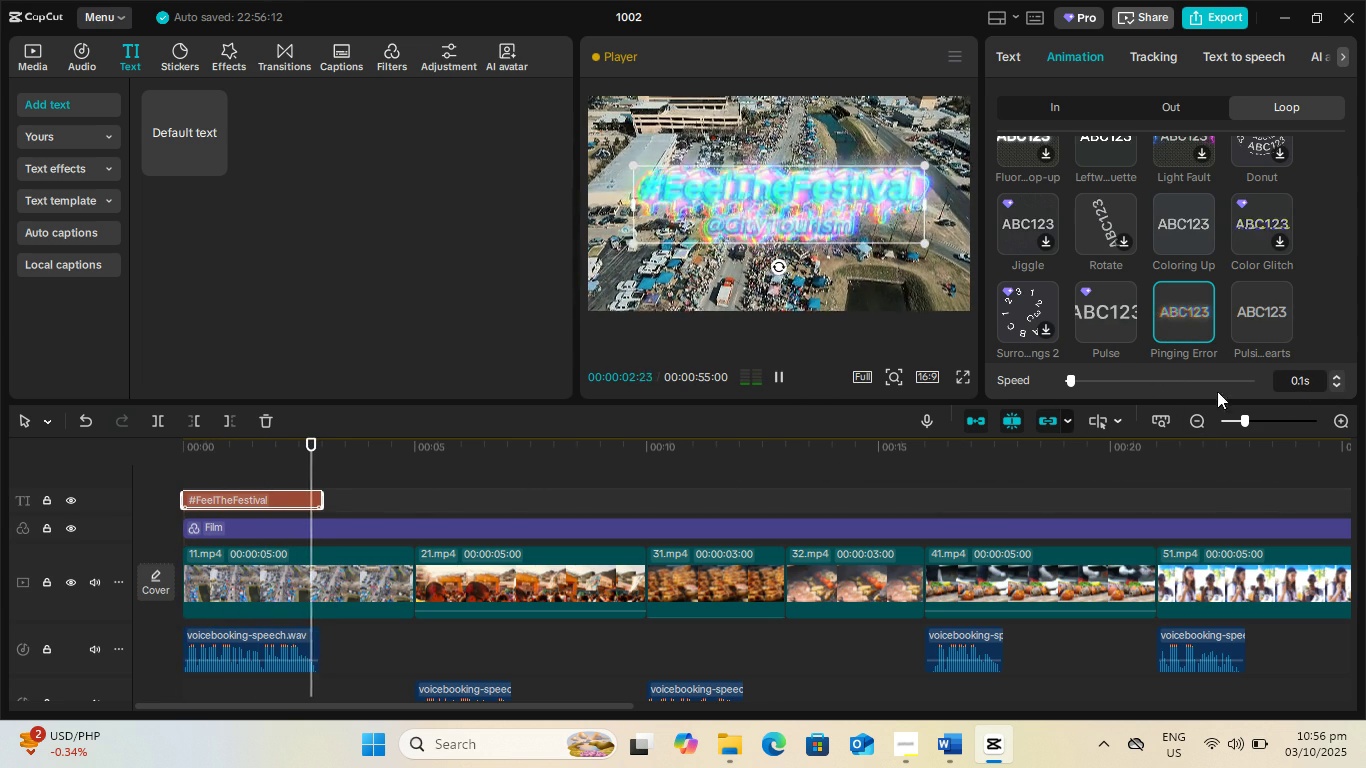 
wait(5.37)
 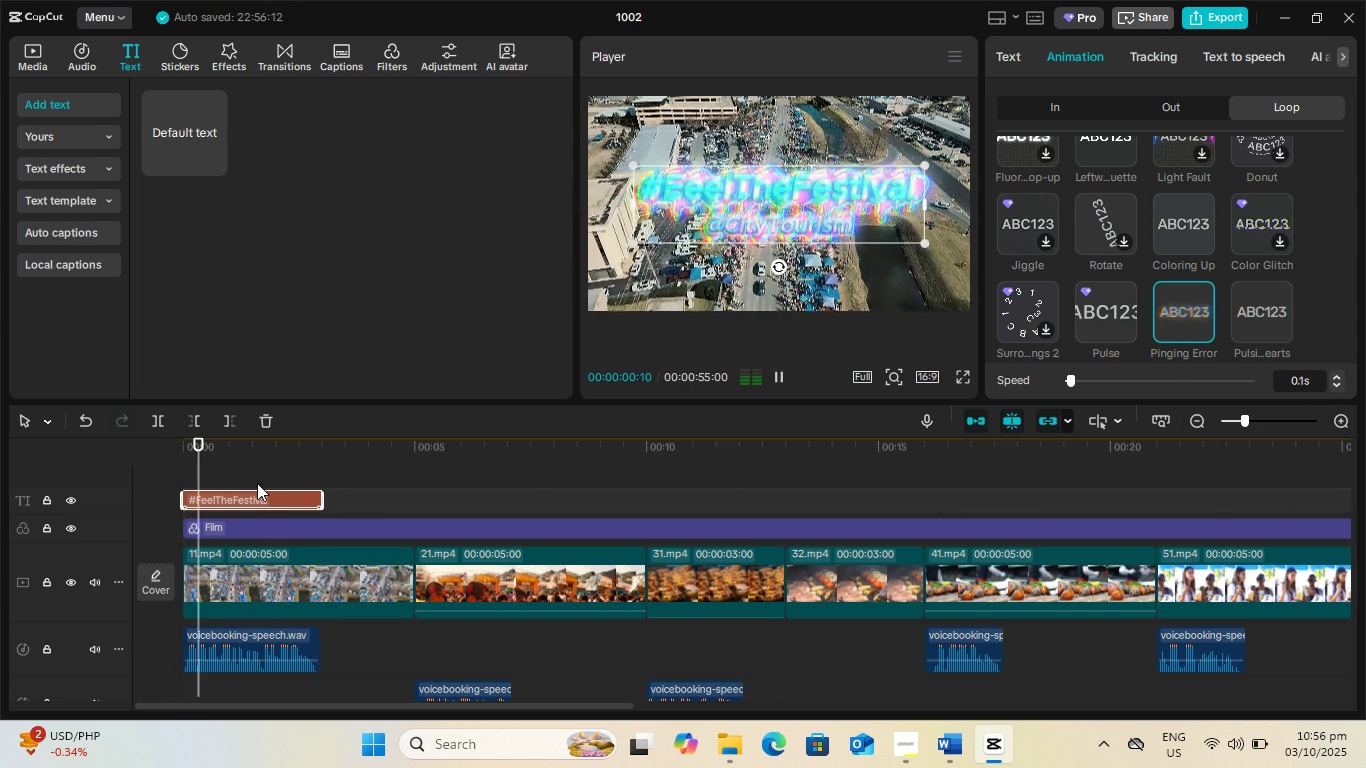 
double_click([1340, 373])
 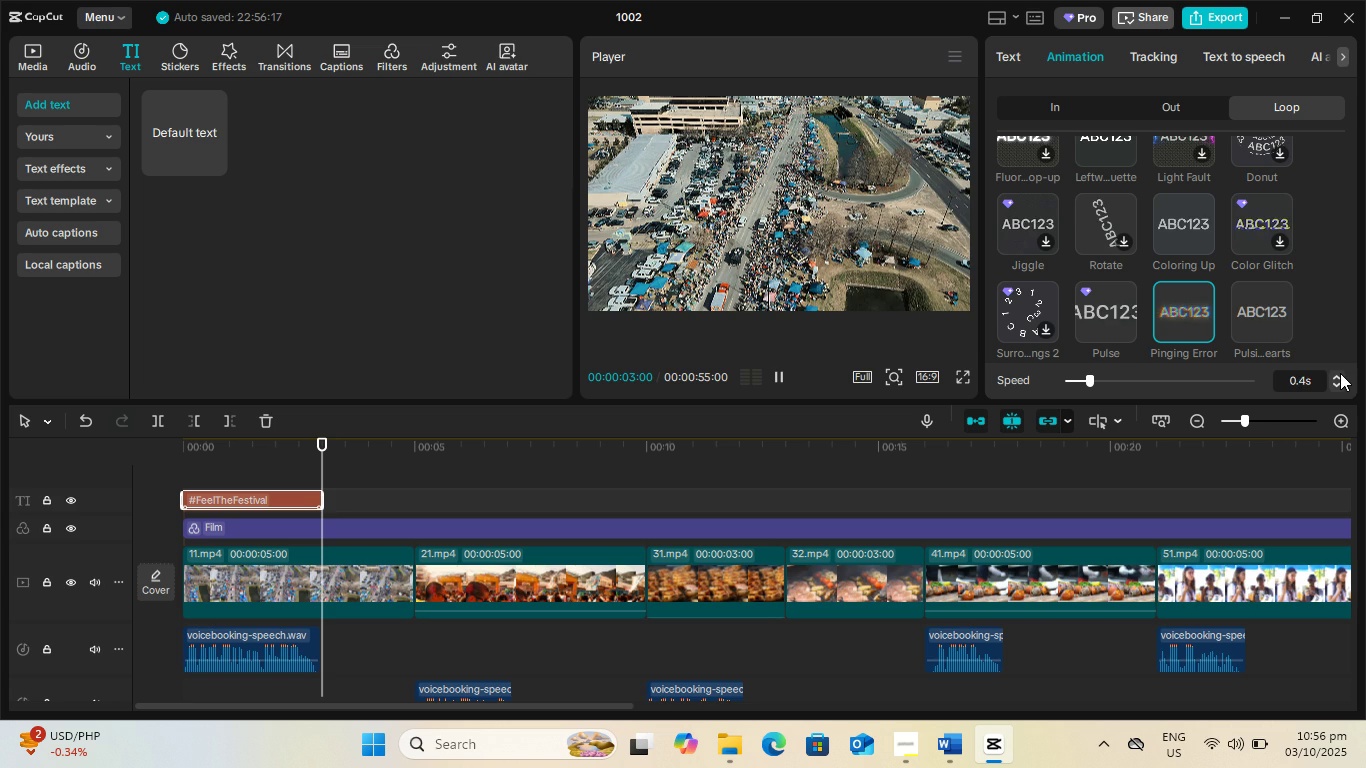 
triple_click([1340, 373])
 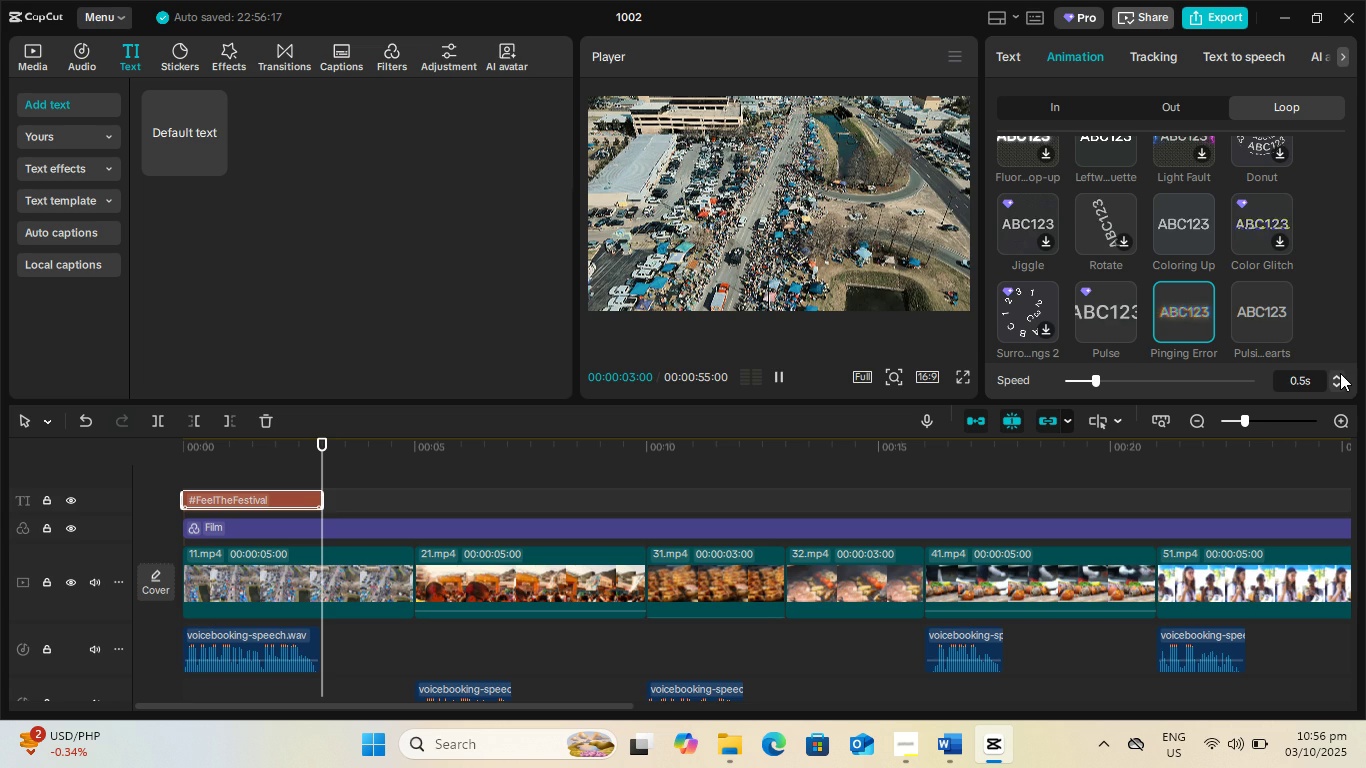 
triple_click([1340, 373])
 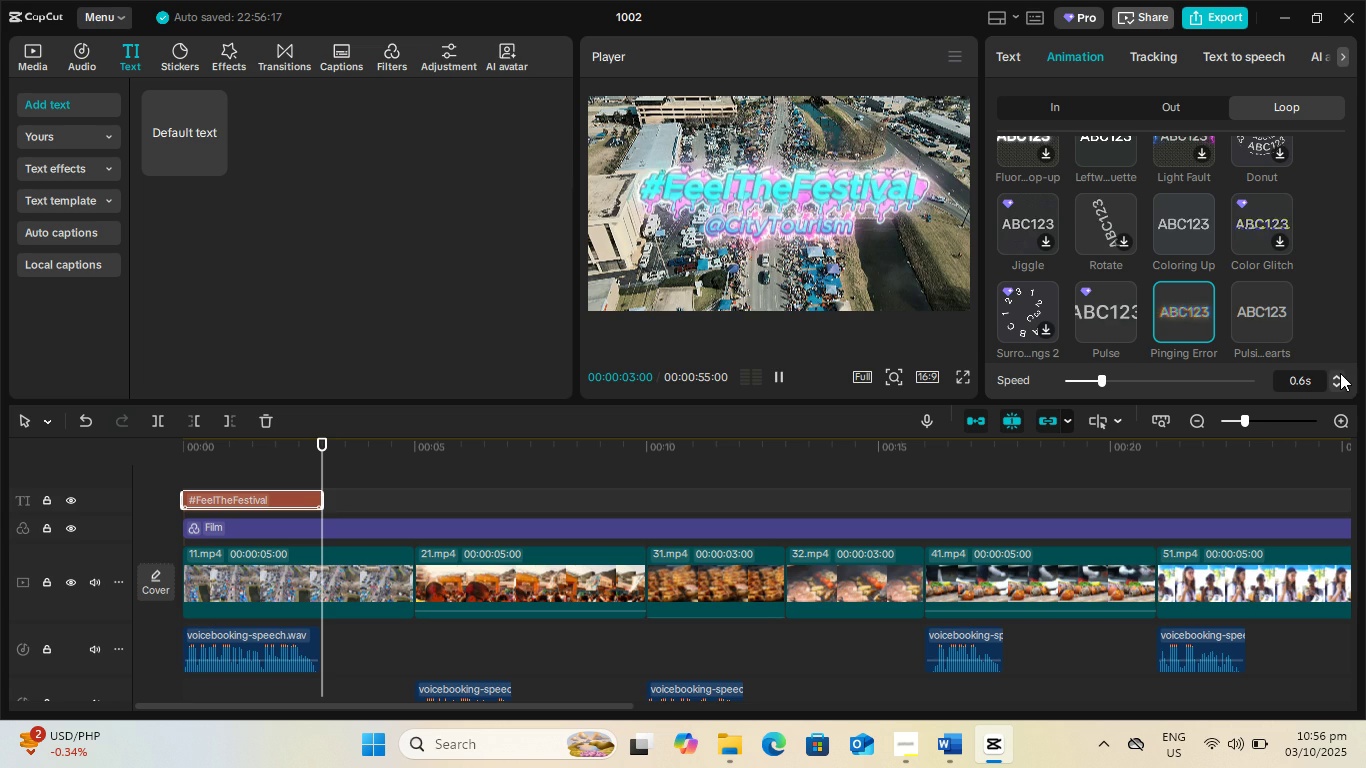 
triple_click([1340, 373])
 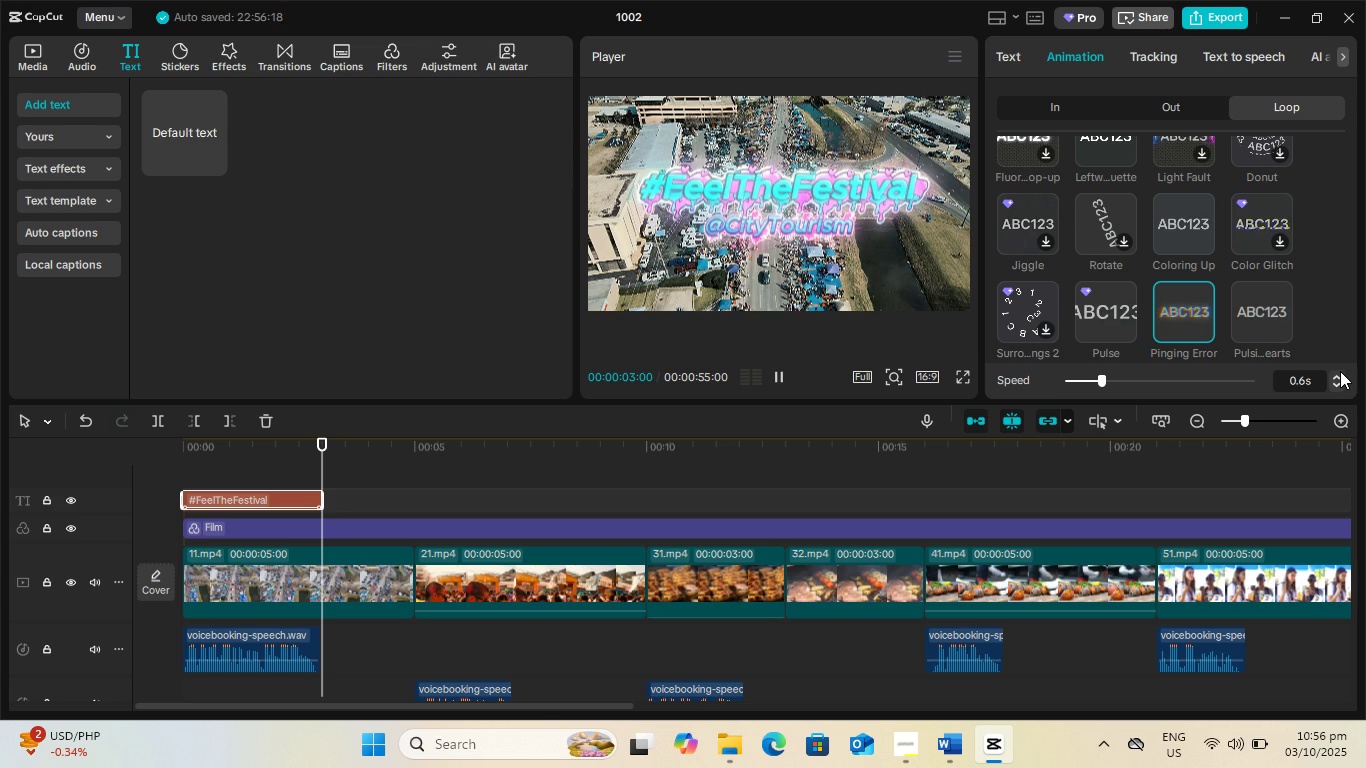 
triple_click([1340, 371])
 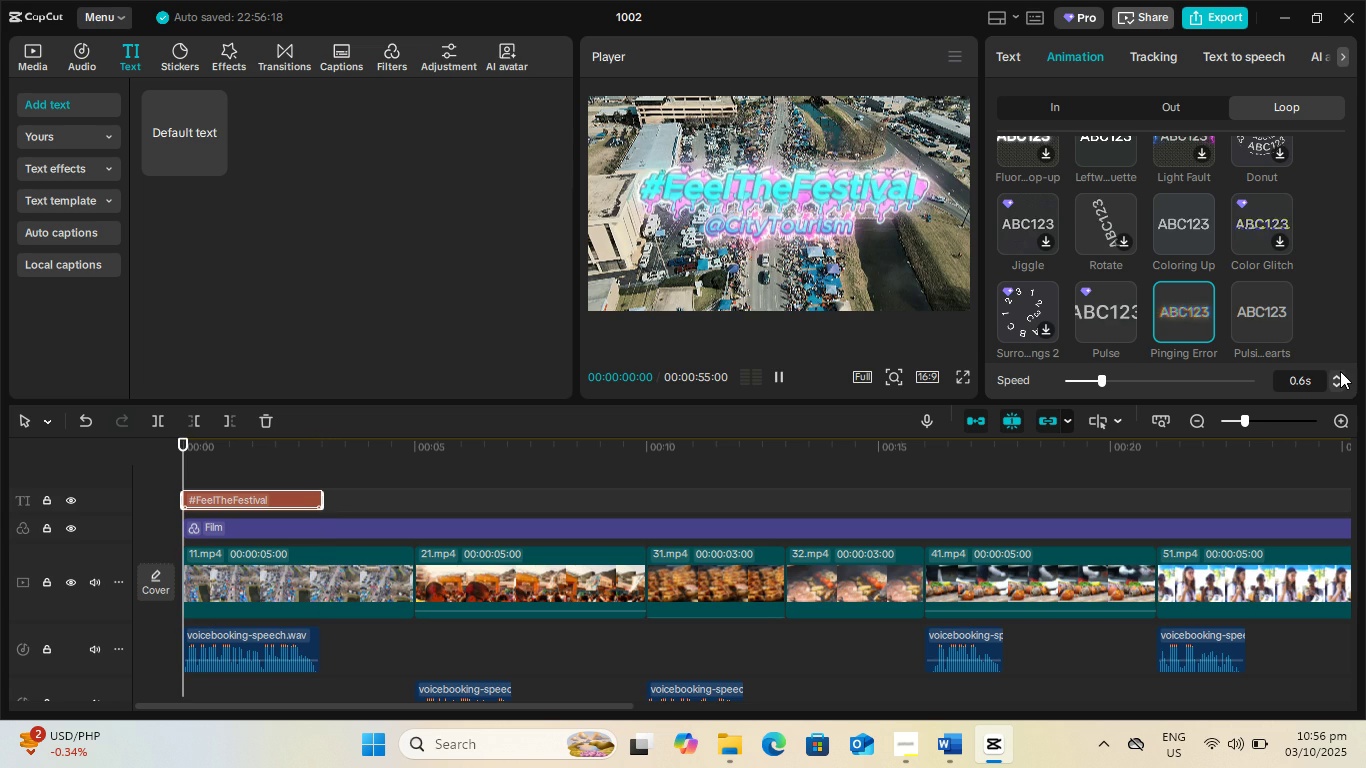 
triple_click([1340, 371])
 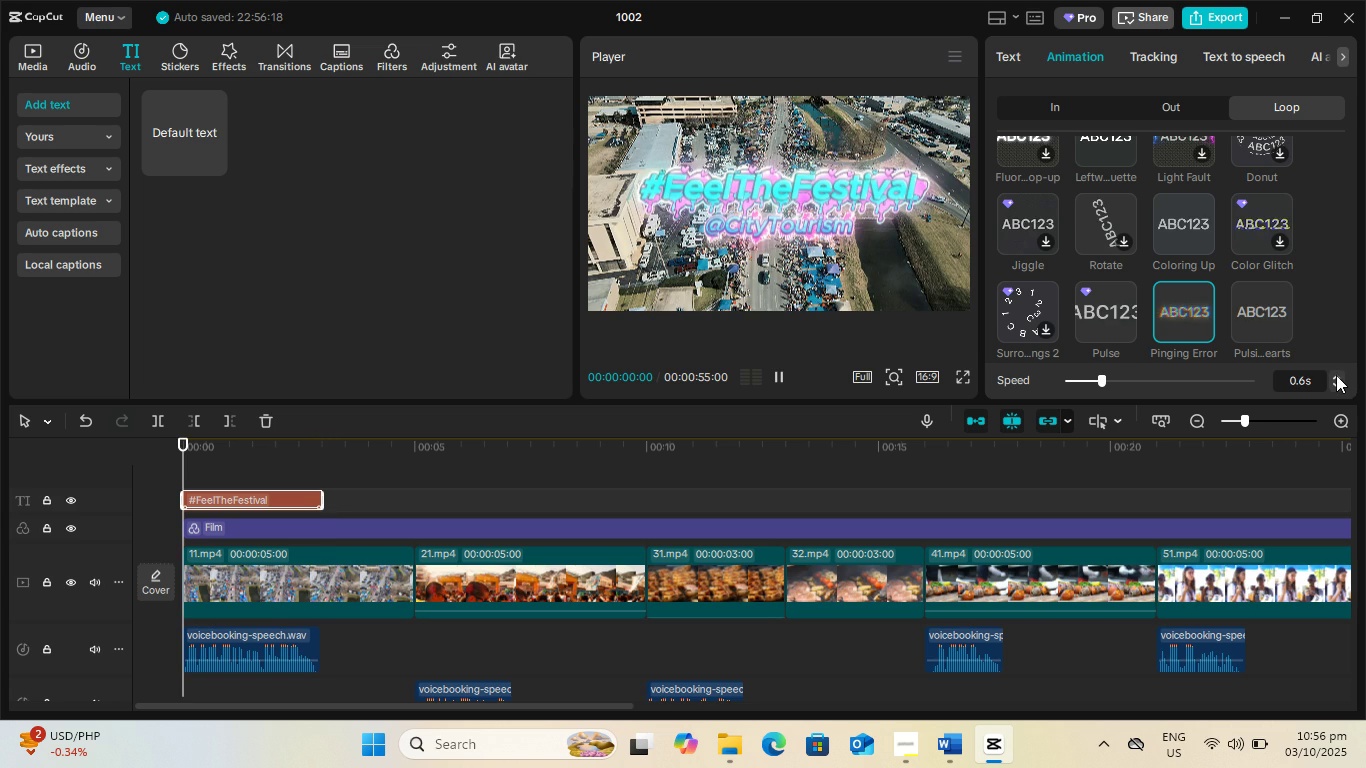 
left_click([1336, 375])
 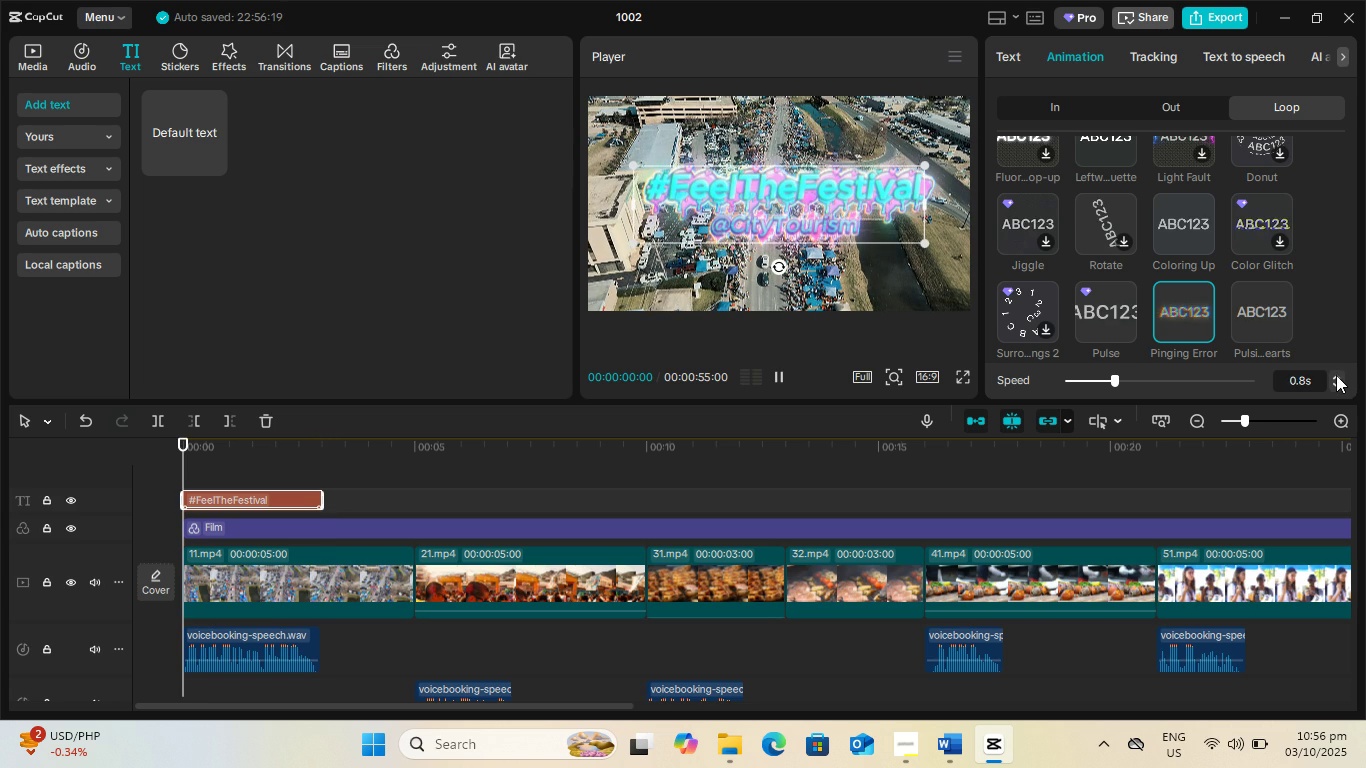 
double_click([1336, 375])
 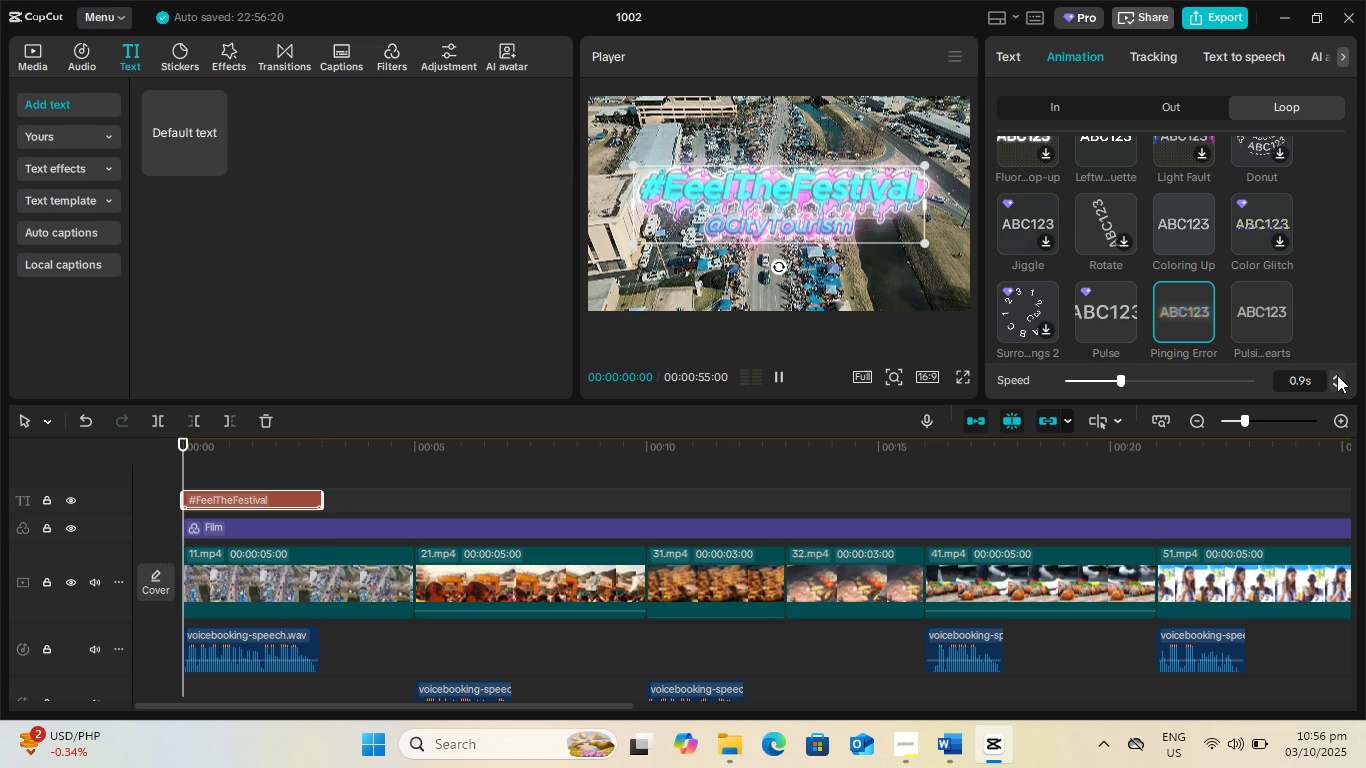 
left_click([1337, 375])
 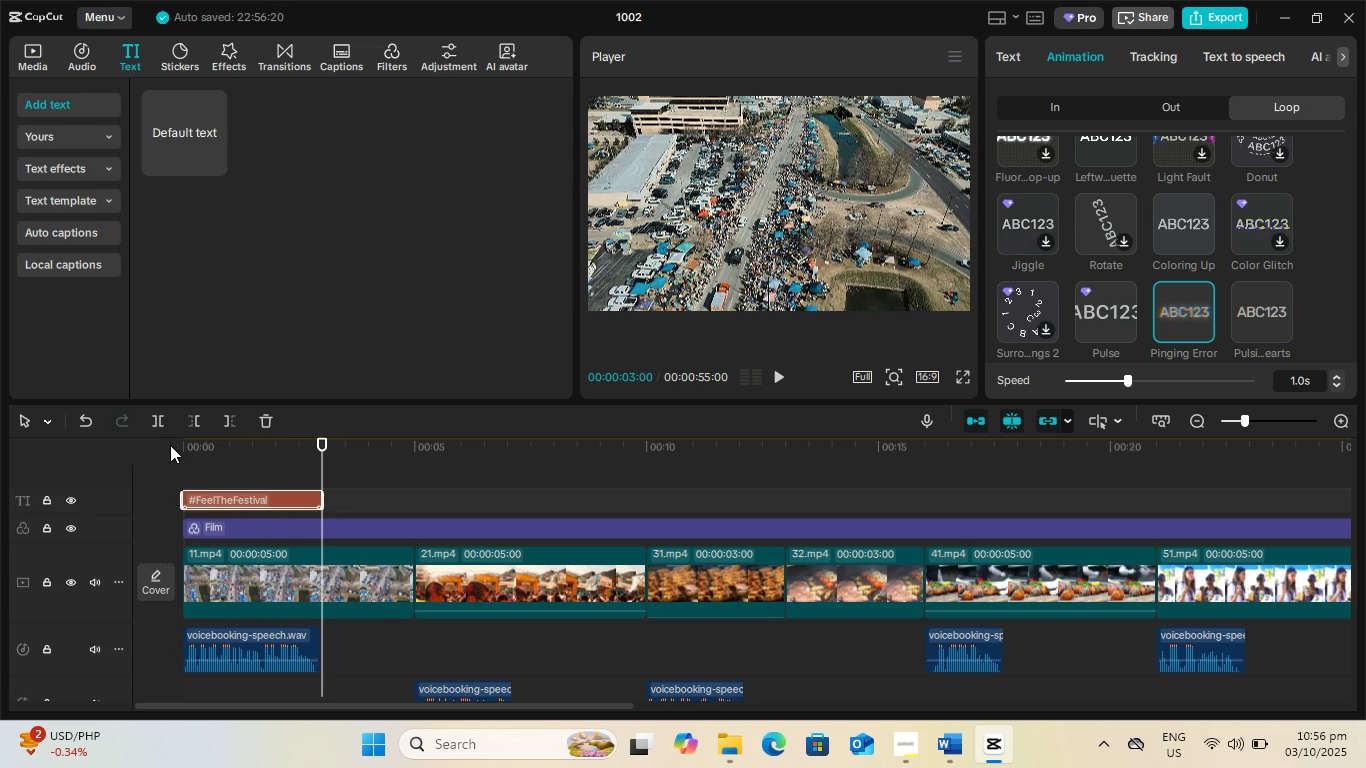 
wait(6.59)
 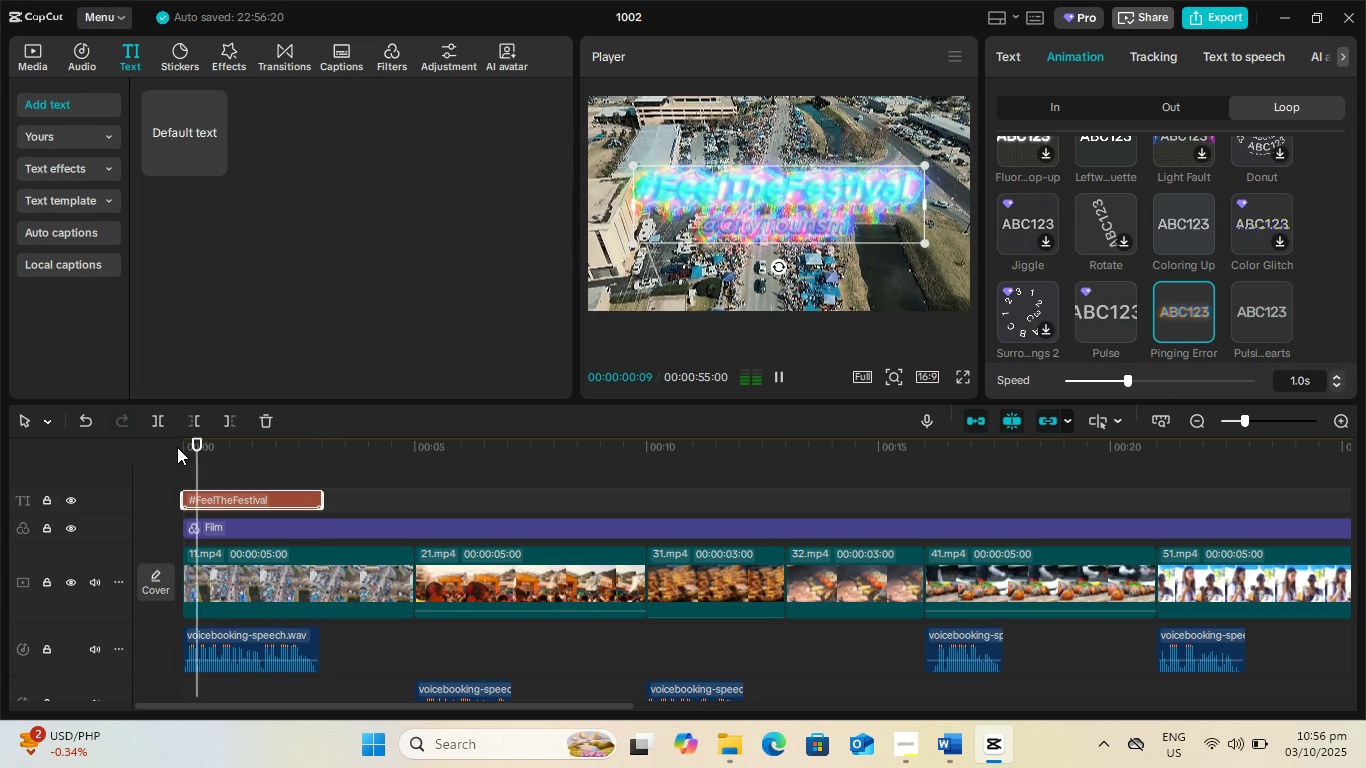 
left_click([1337, 371])
 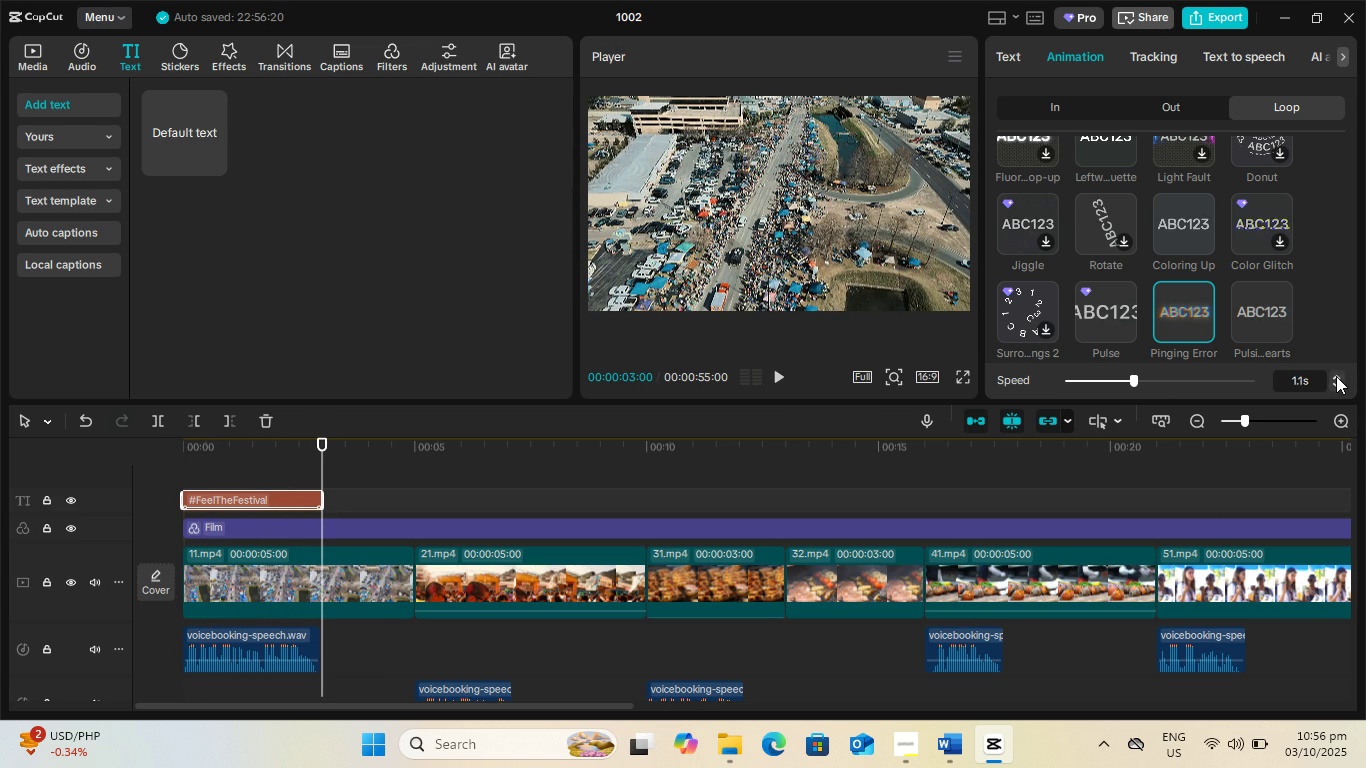 
double_click([1336, 376])
 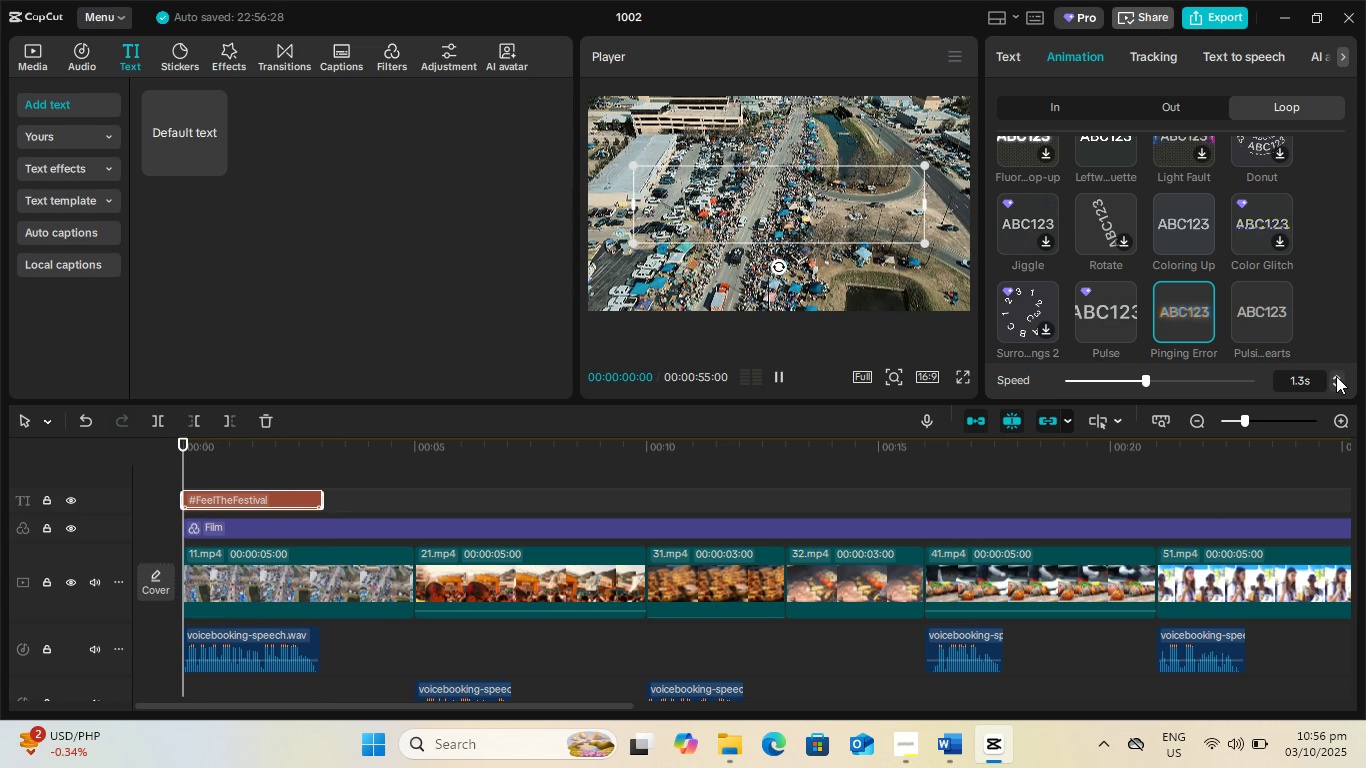 
triple_click([1336, 376])
 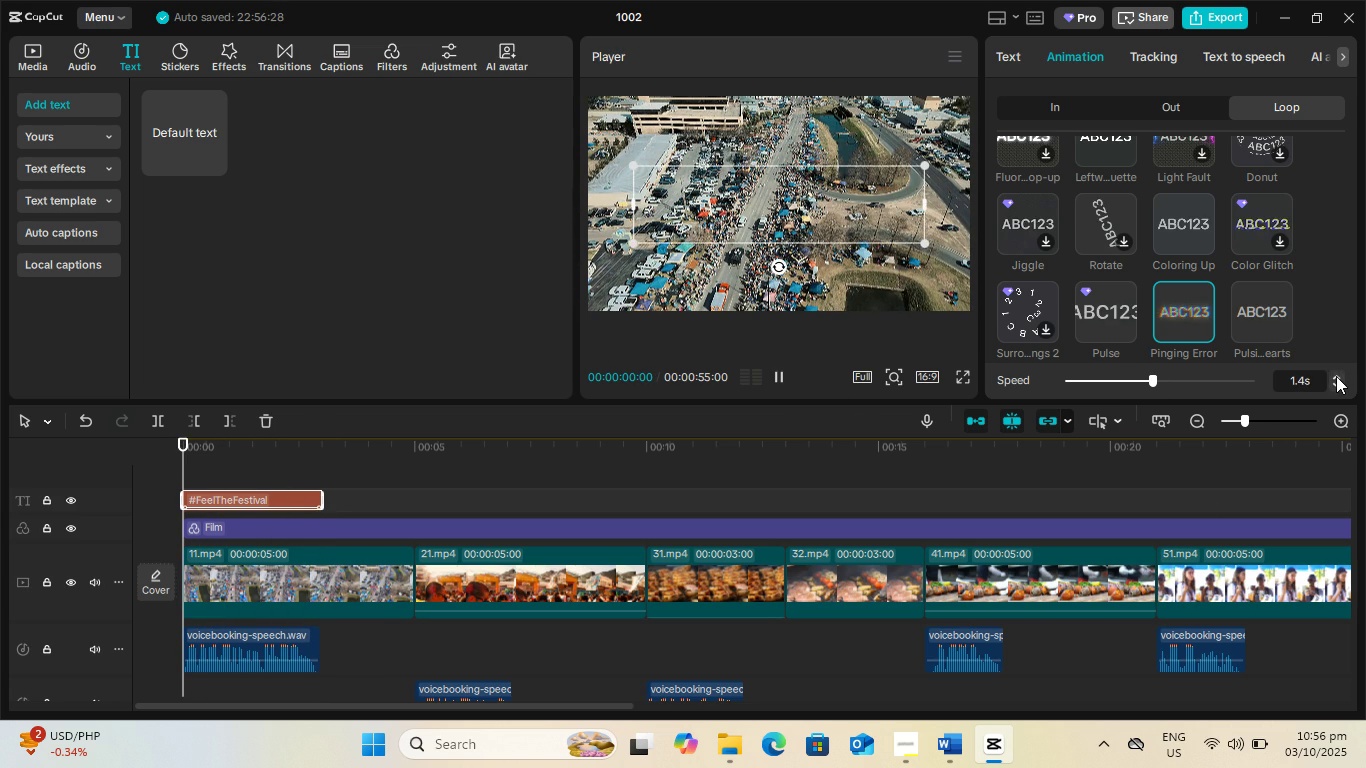 
triple_click([1336, 376])
 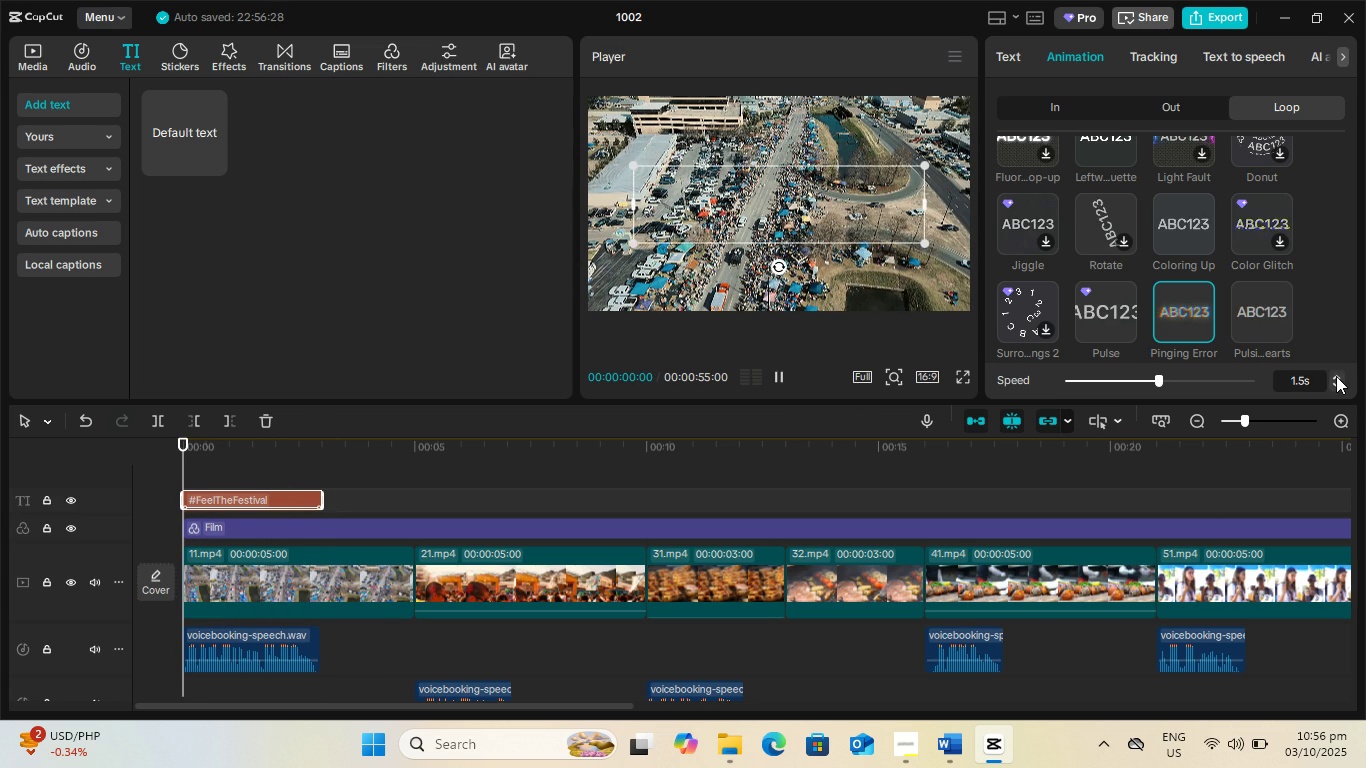 
triple_click([1336, 376])
 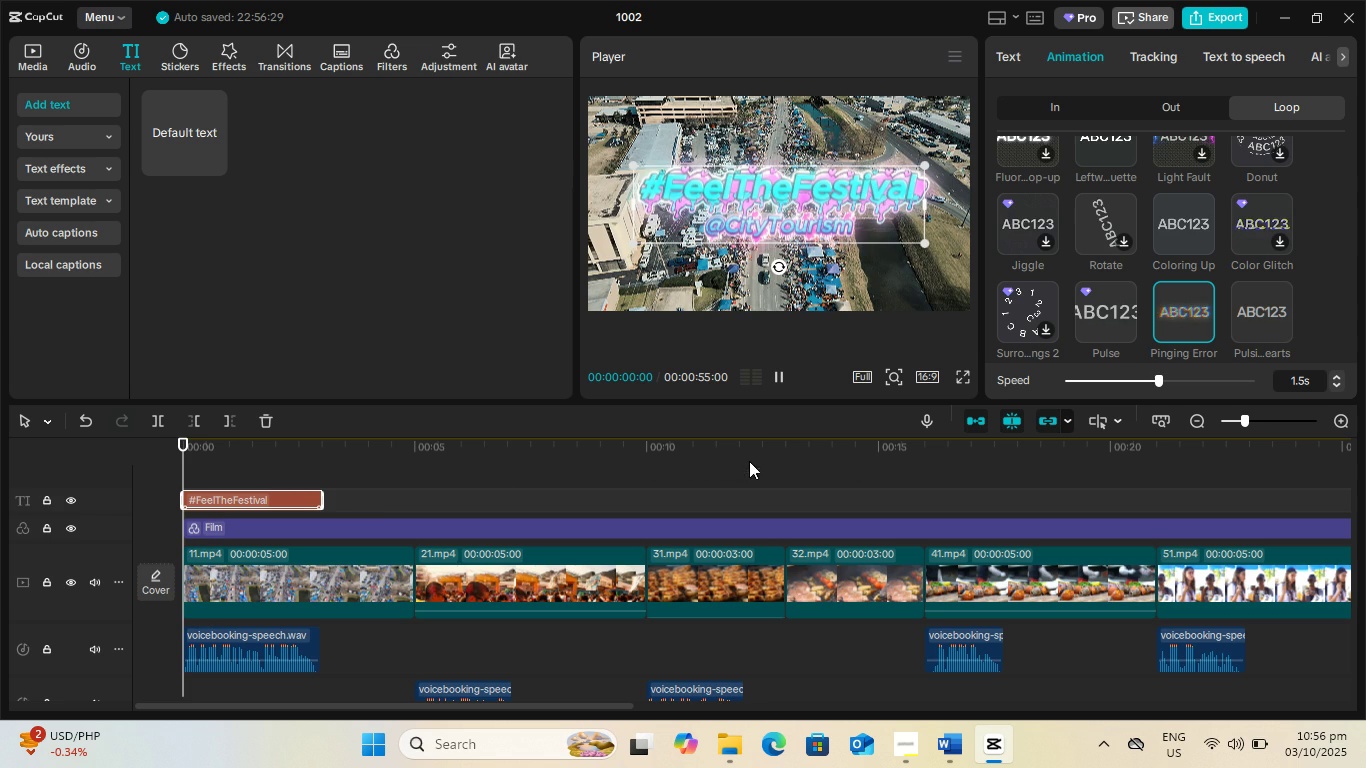 
mouse_move([405, 496])
 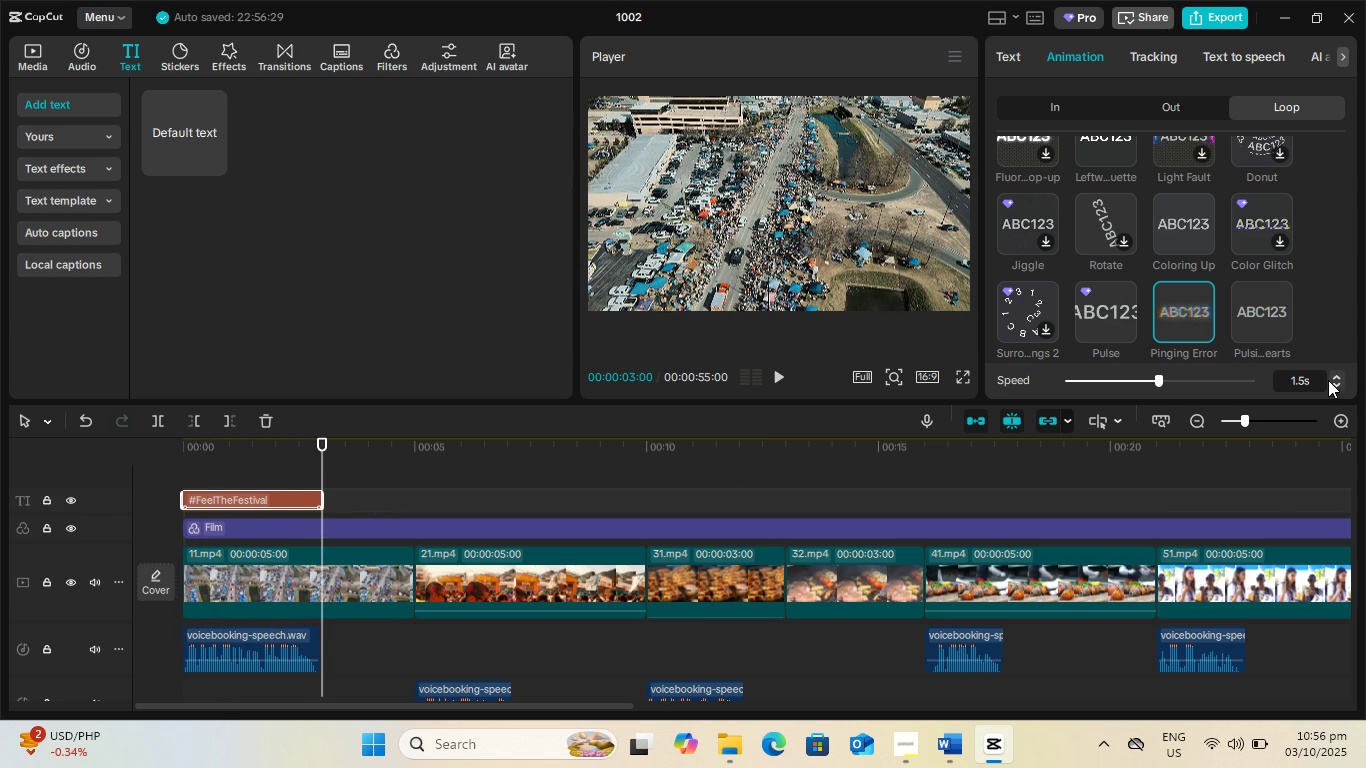 
left_click([1271, 315])
 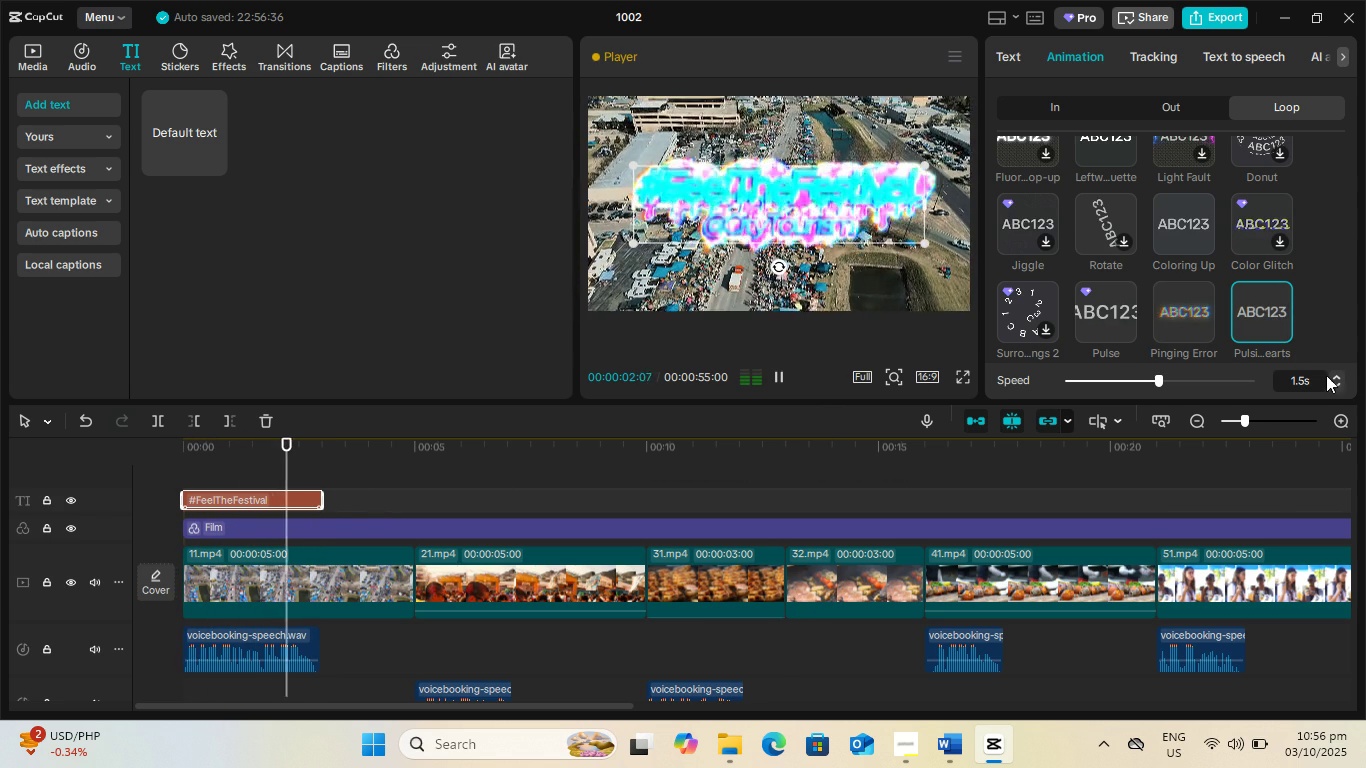 
wait(5.04)
 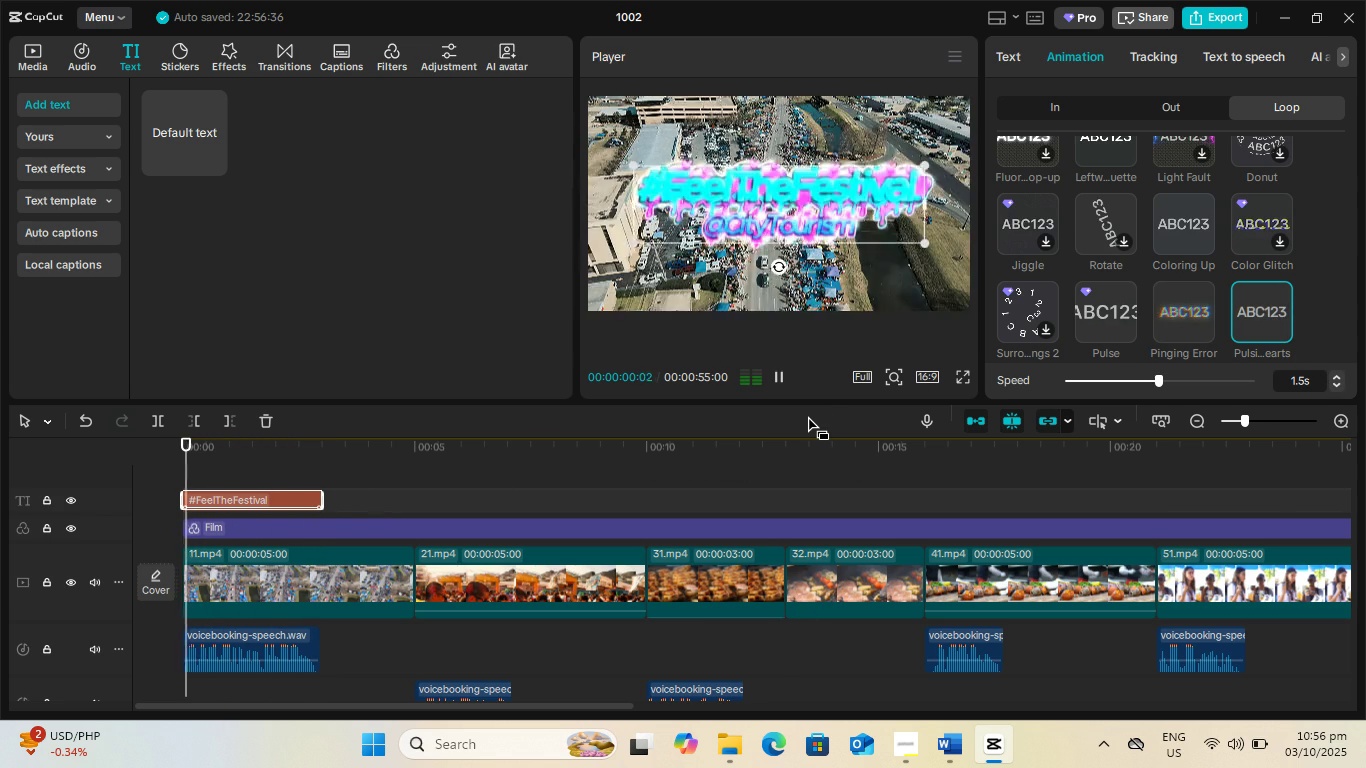 
scroll: coordinate [1305, 301], scroll_direction: down, amount: 3.0
 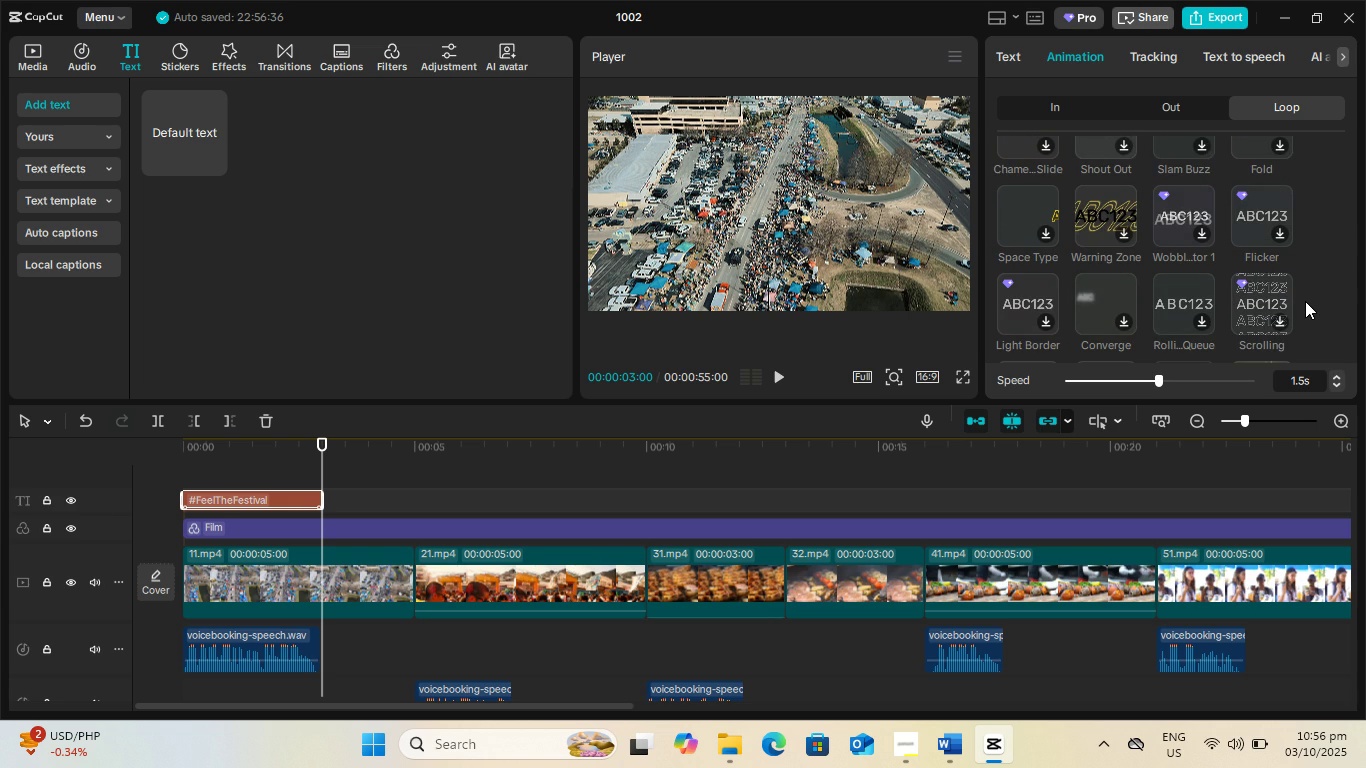 
scroll: coordinate [1305, 301], scroll_direction: up, amount: 3.0
 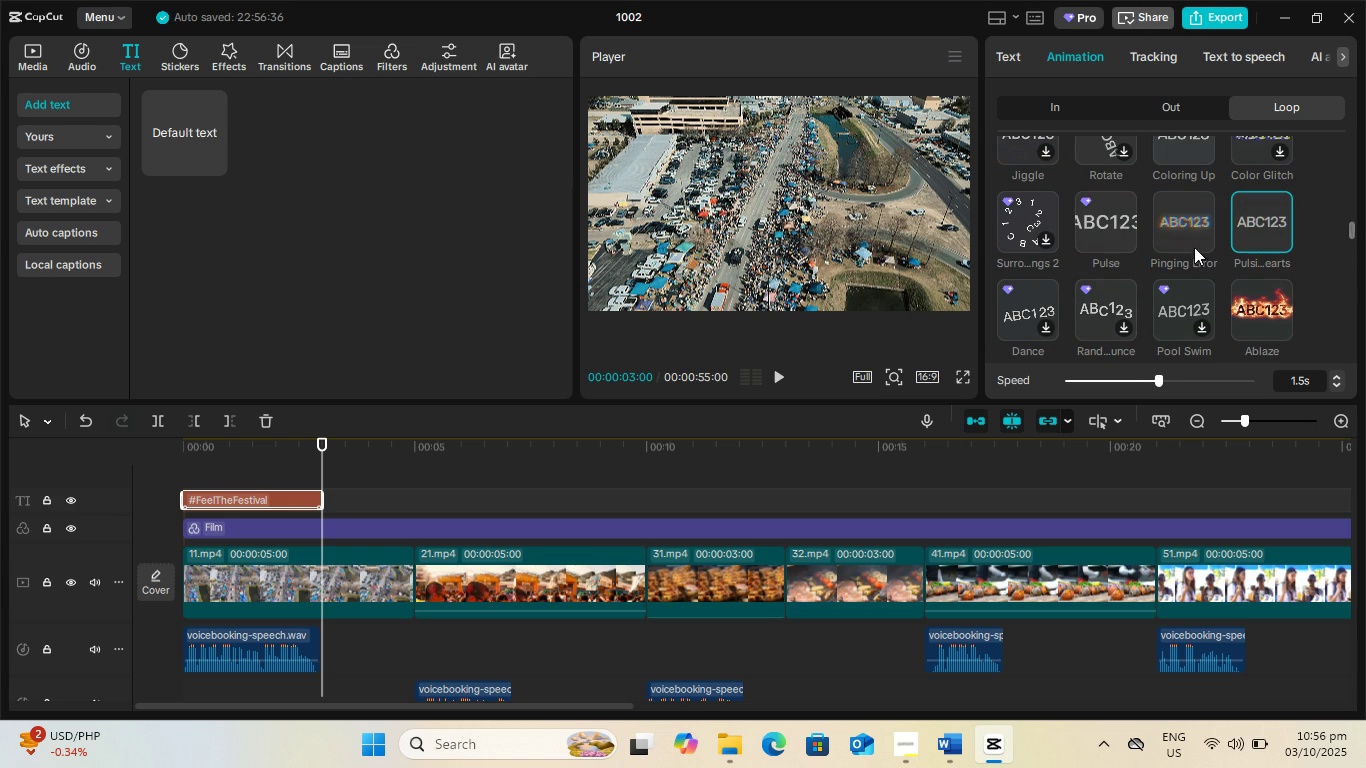 
left_click([1190, 229])
 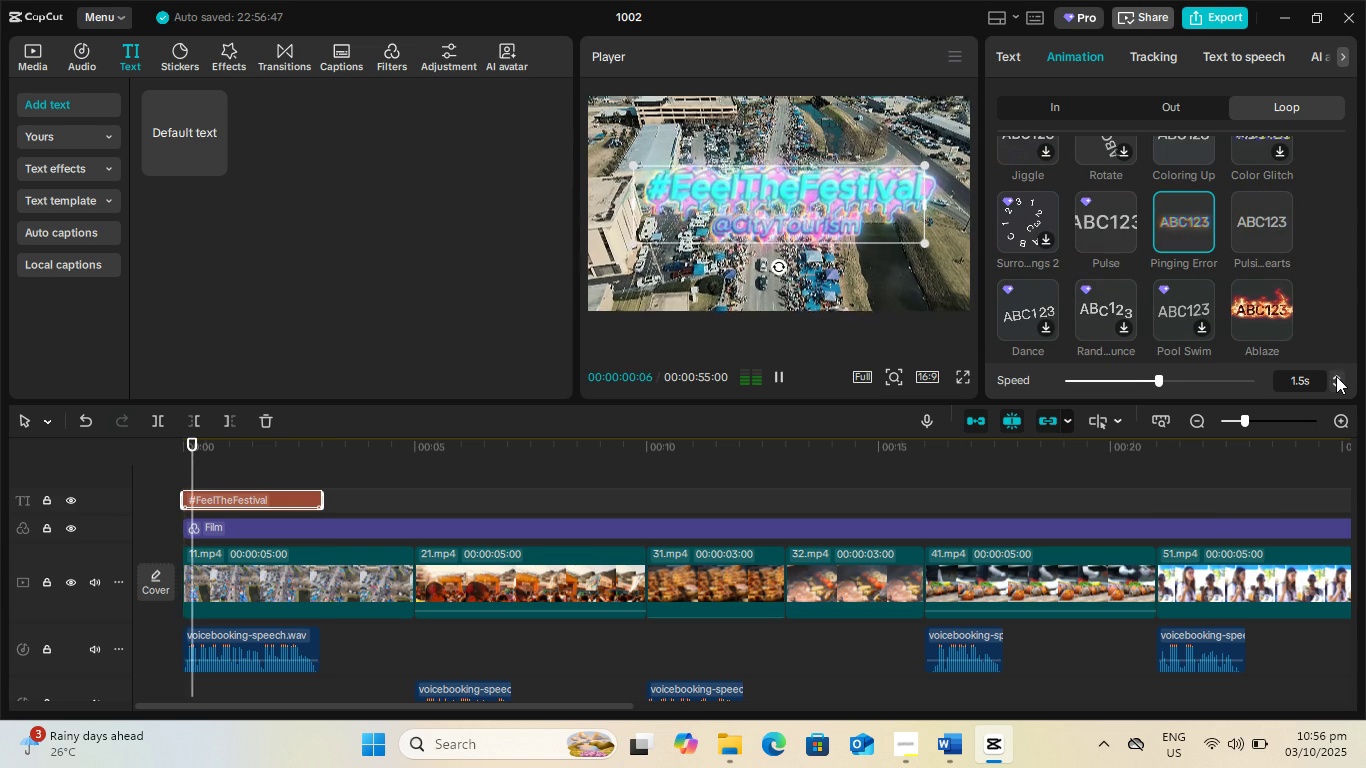 
double_click([1336, 376])
 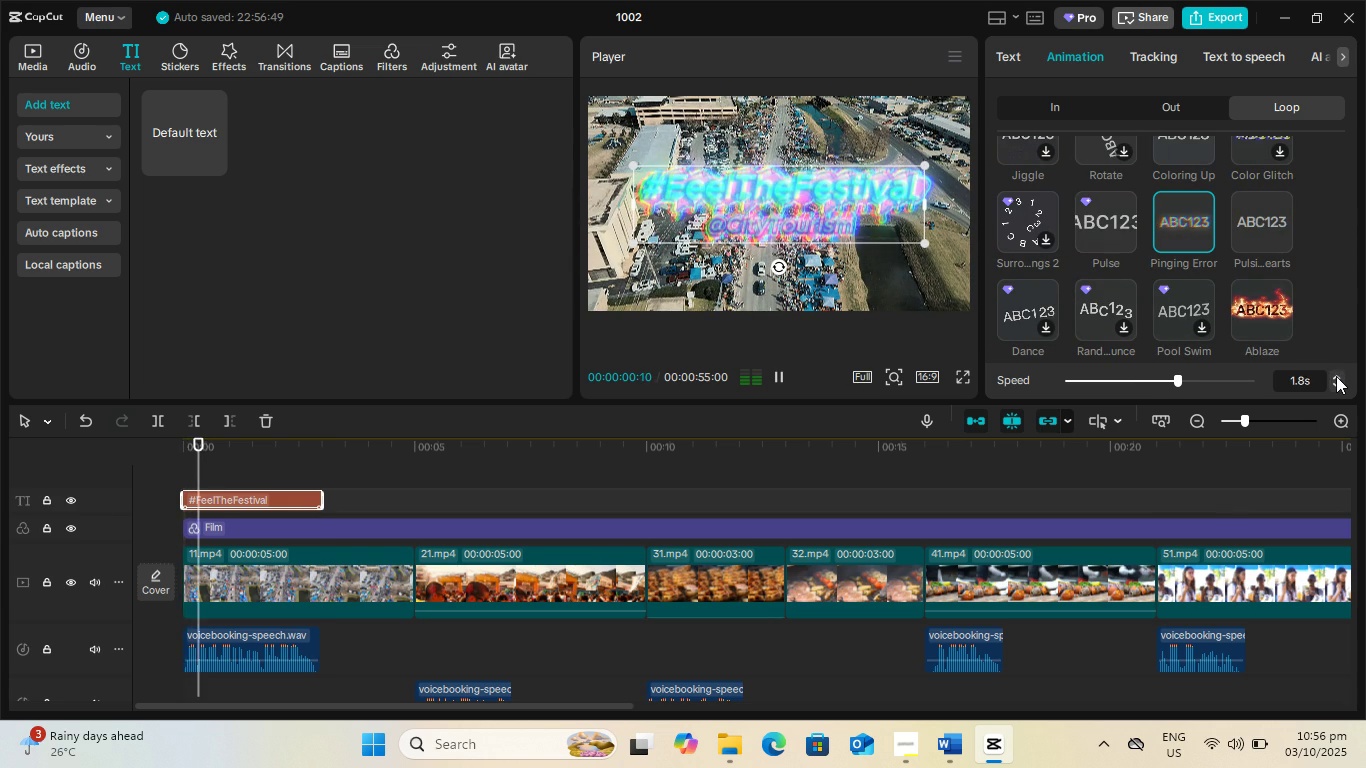 
triple_click([1336, 376])
 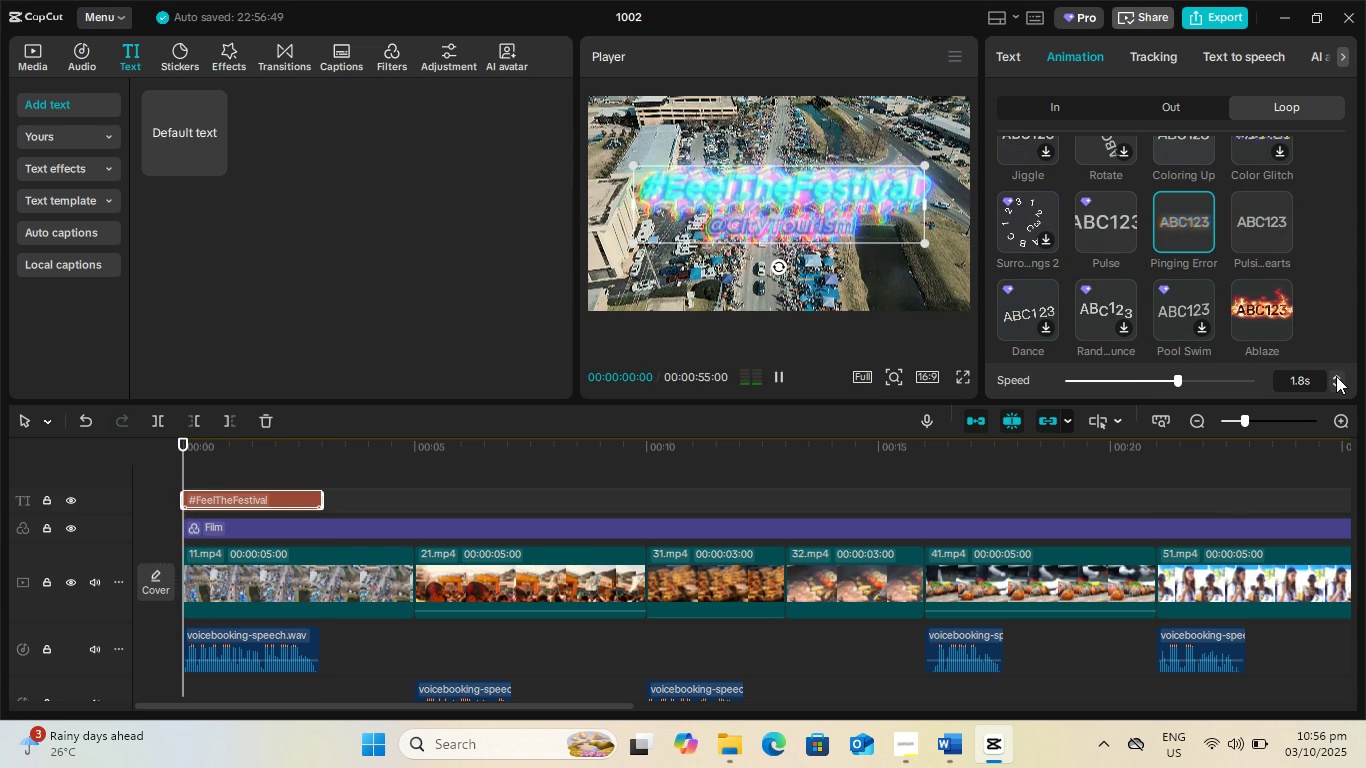 
triple_click([1336, 376])
 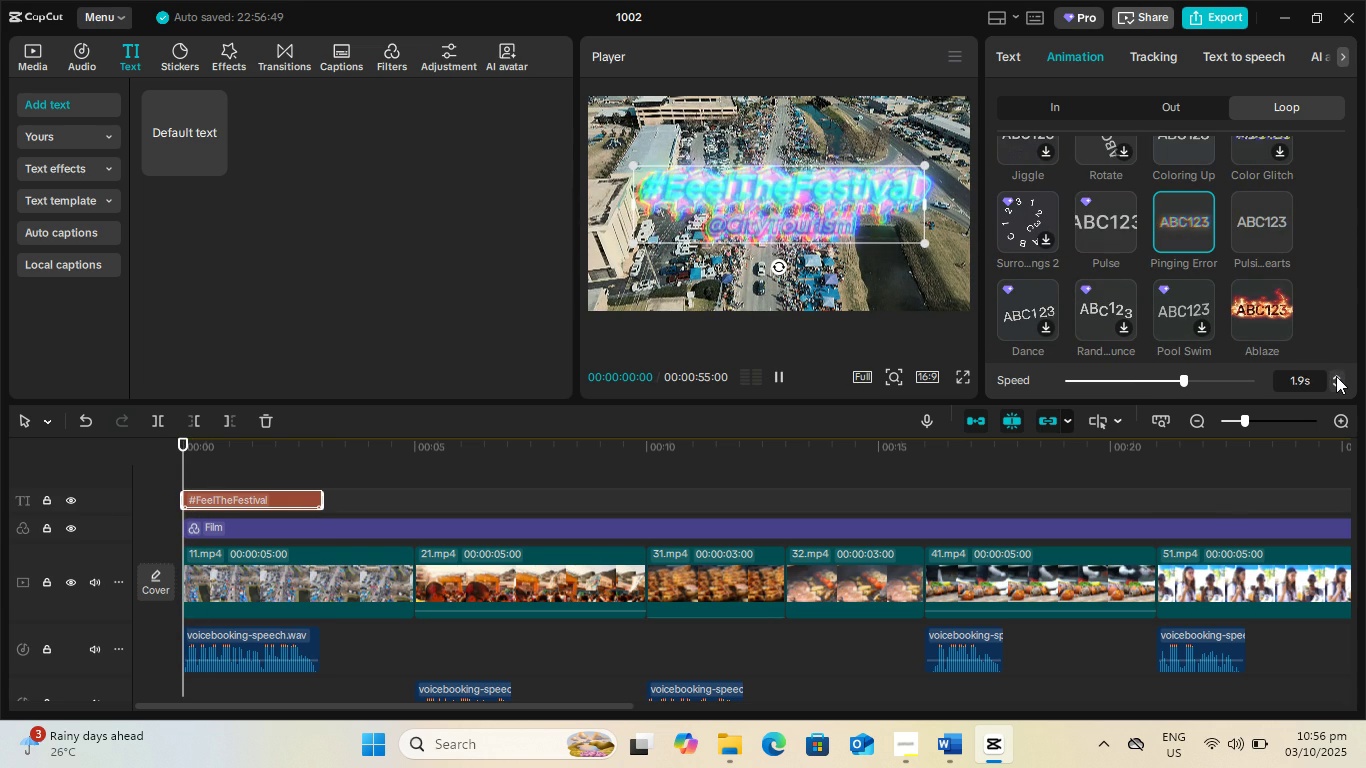 
triple_click([1336, 376])
 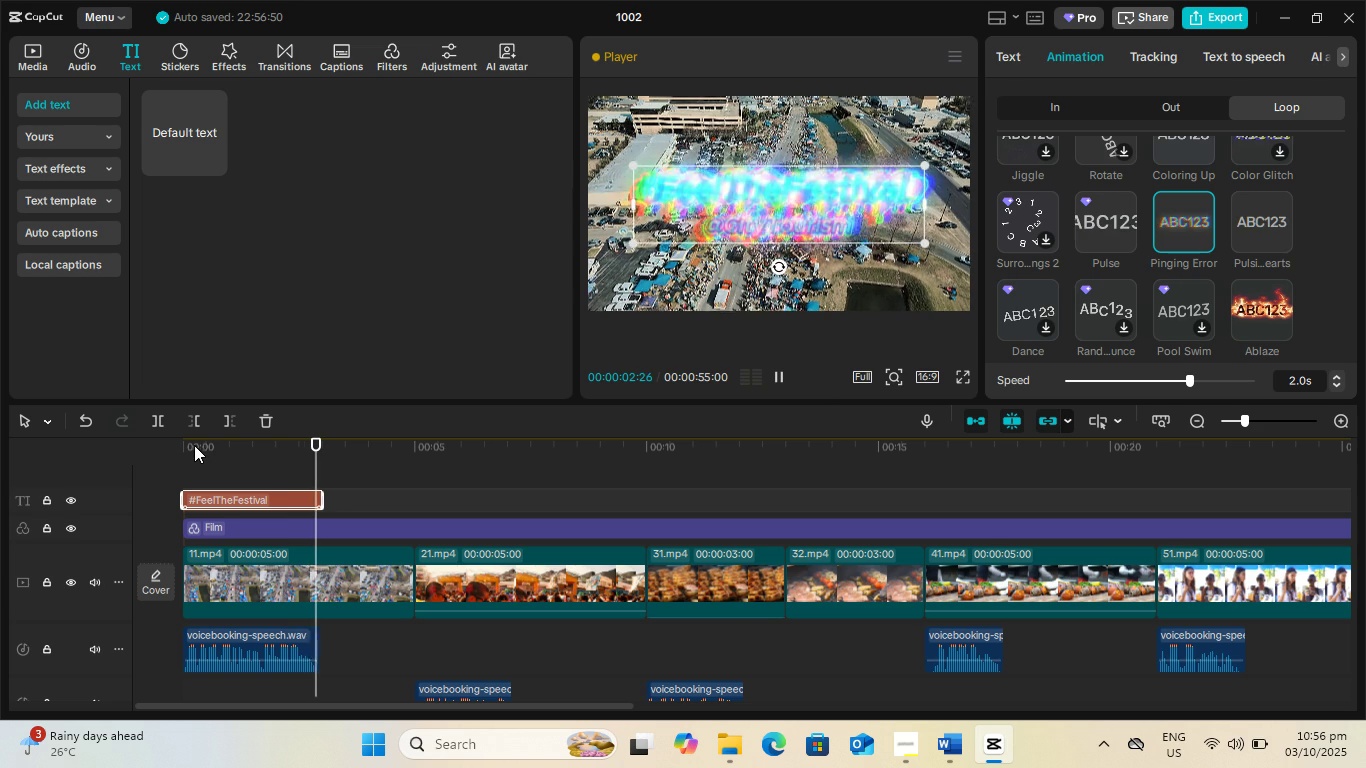 
wait(6.26)
 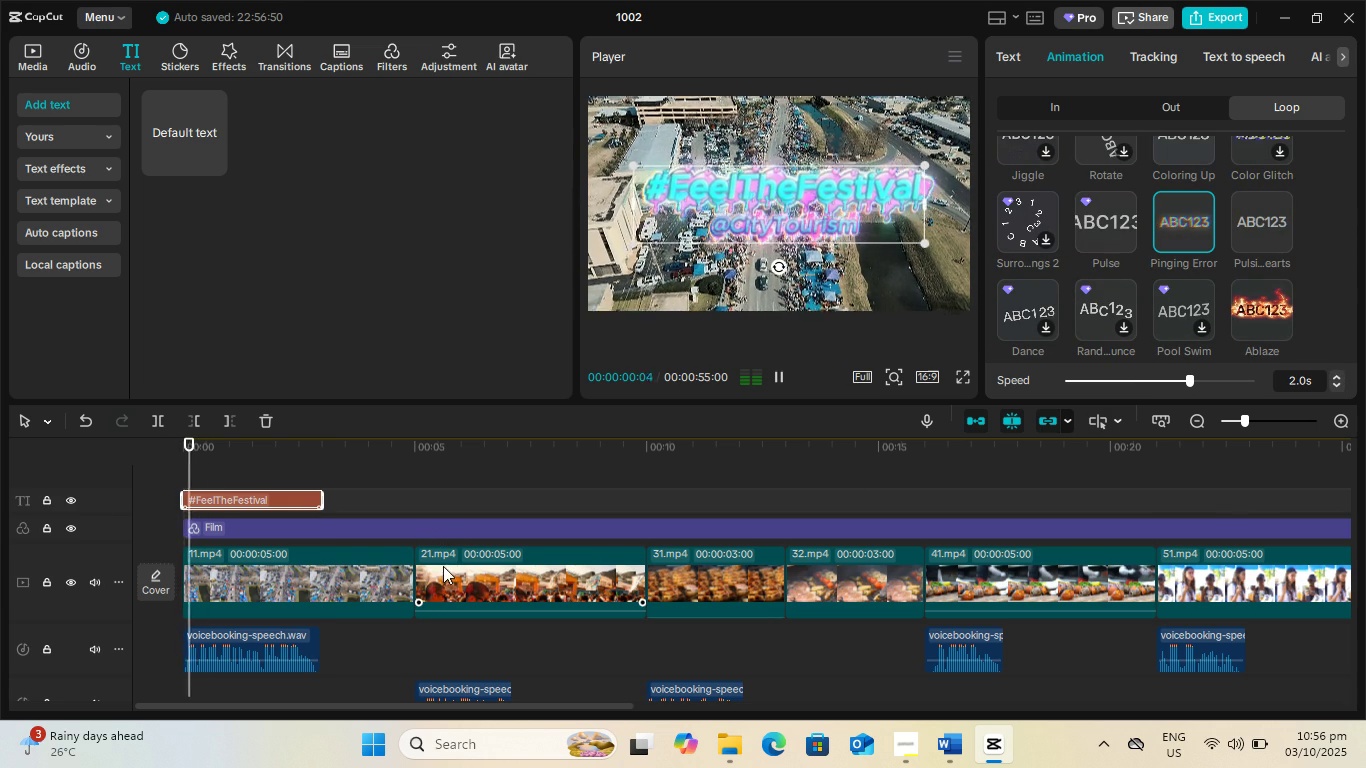 
left_click([968, 382])